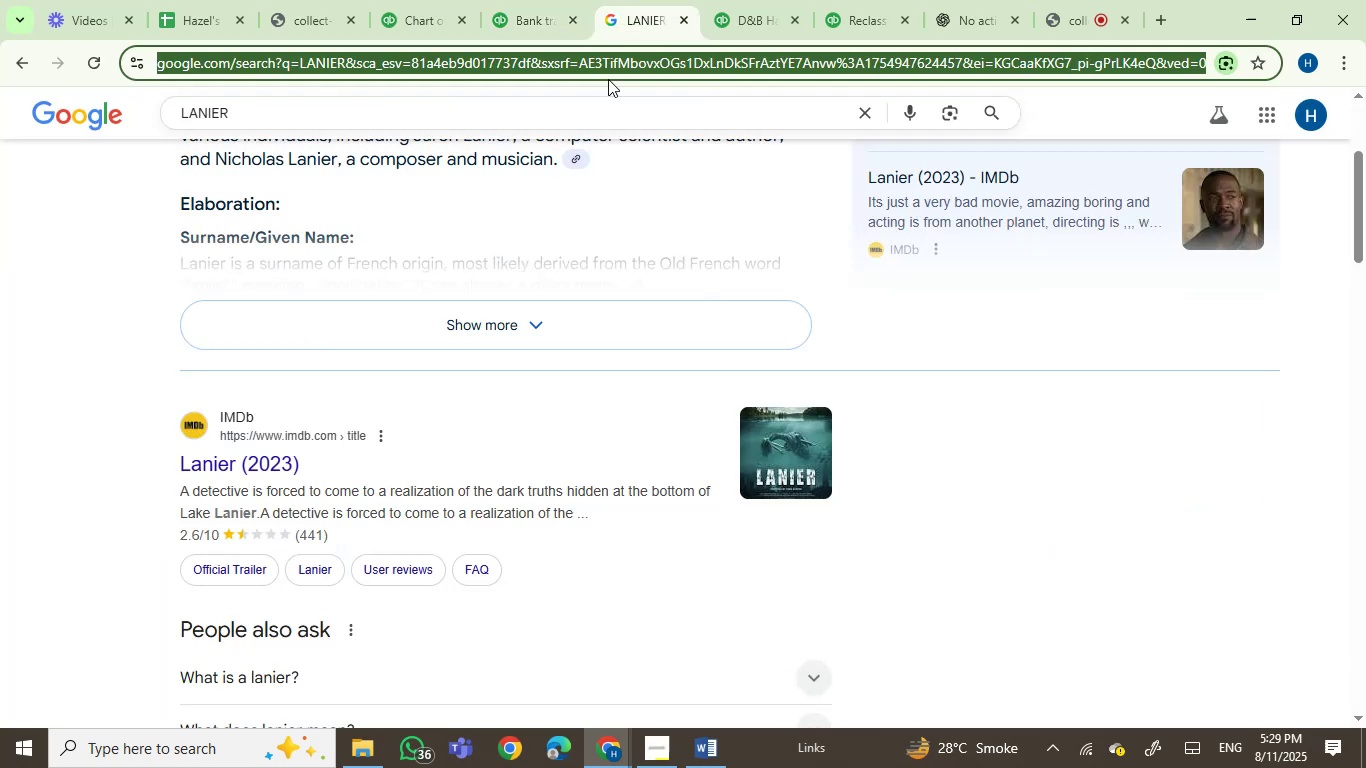 
key(Control+V)
 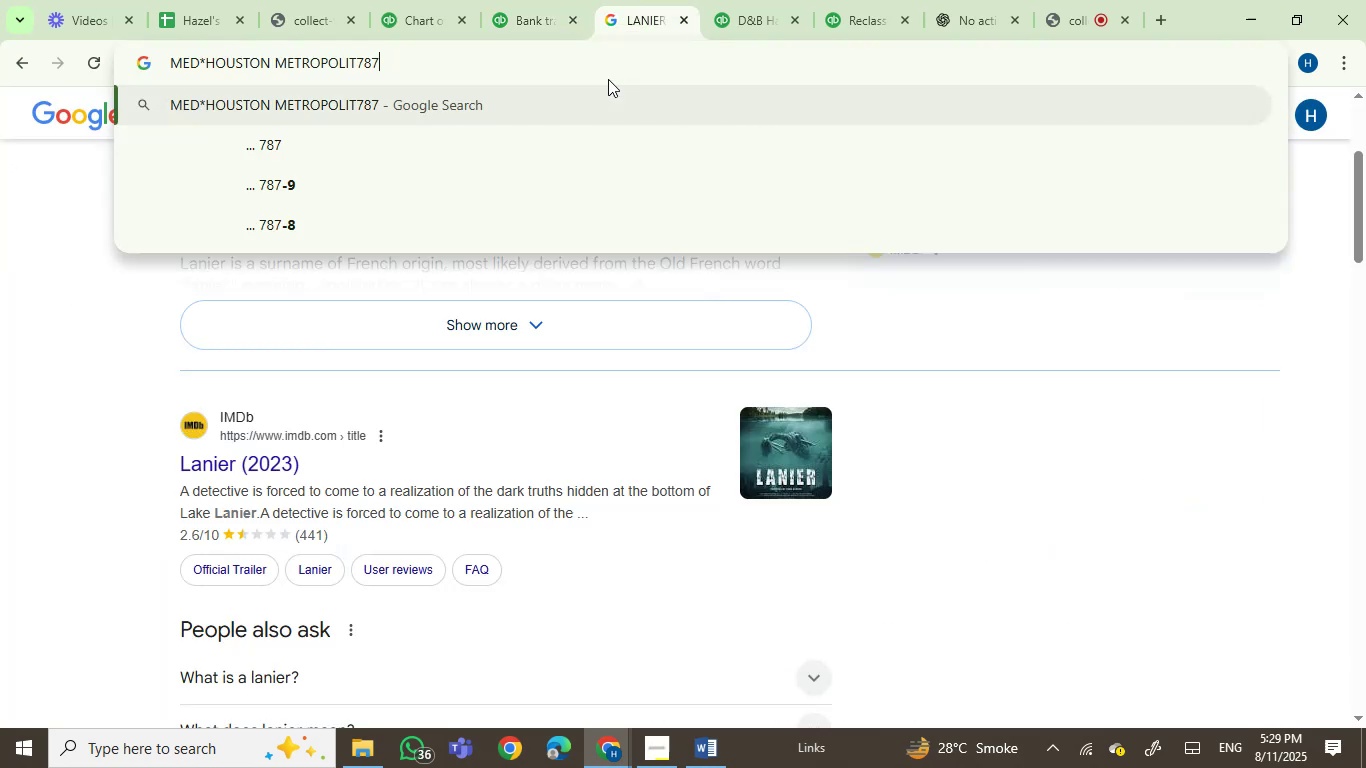 
key(Backspace)
 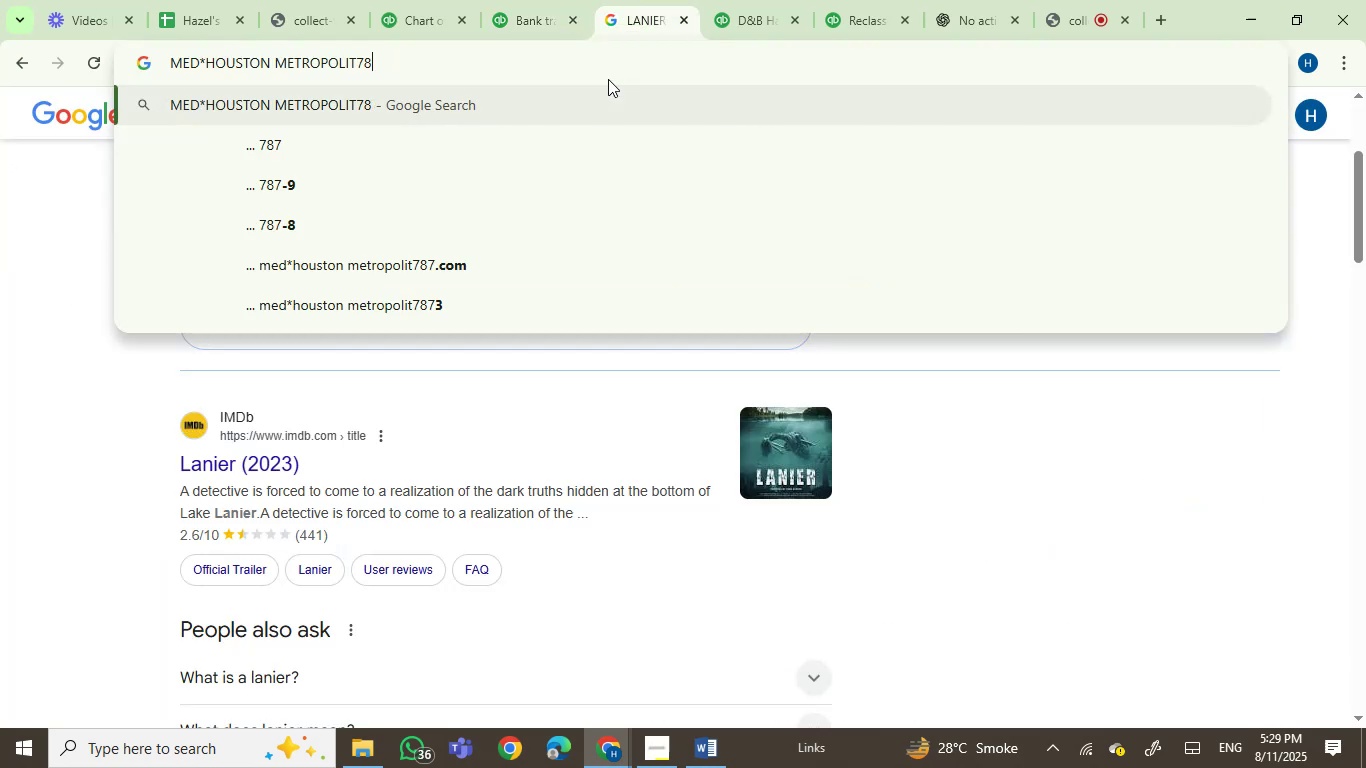 
key(Backspace)
 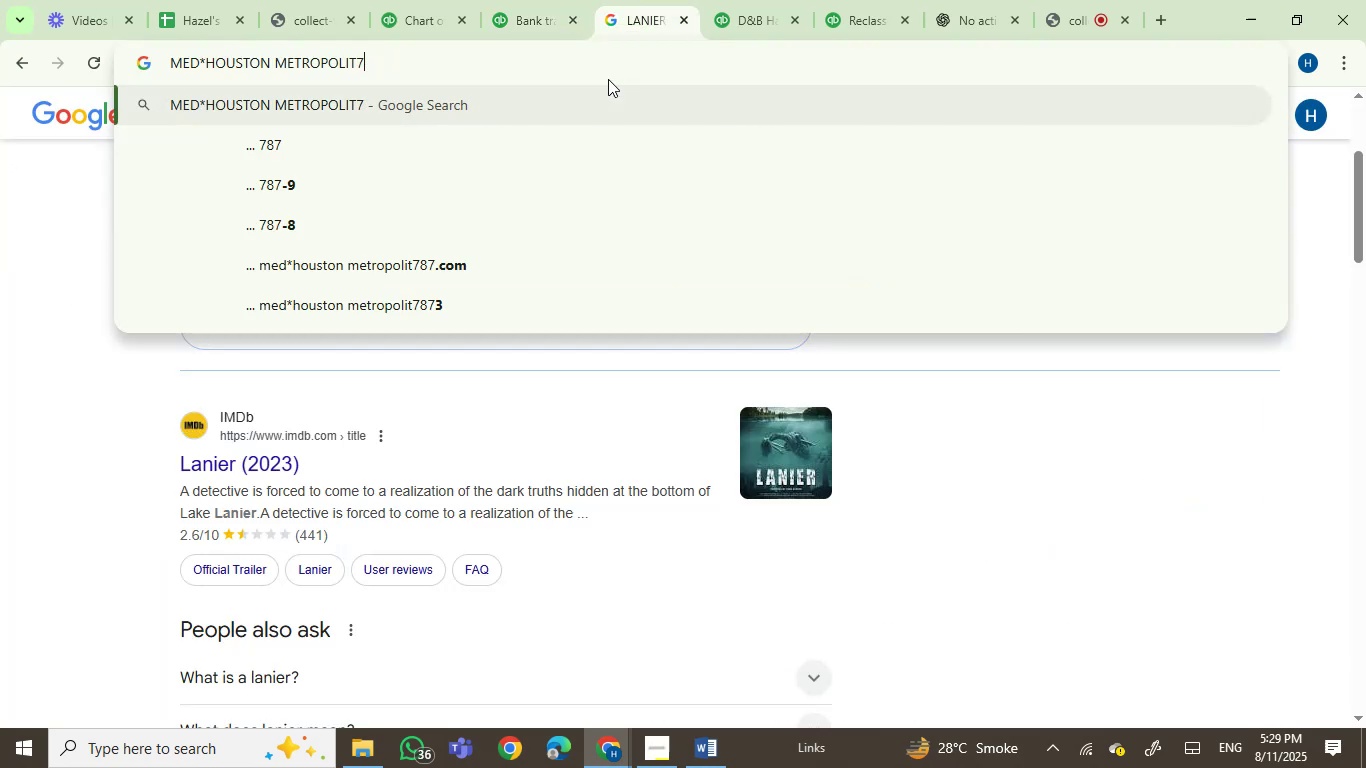 
key(Backspace)
 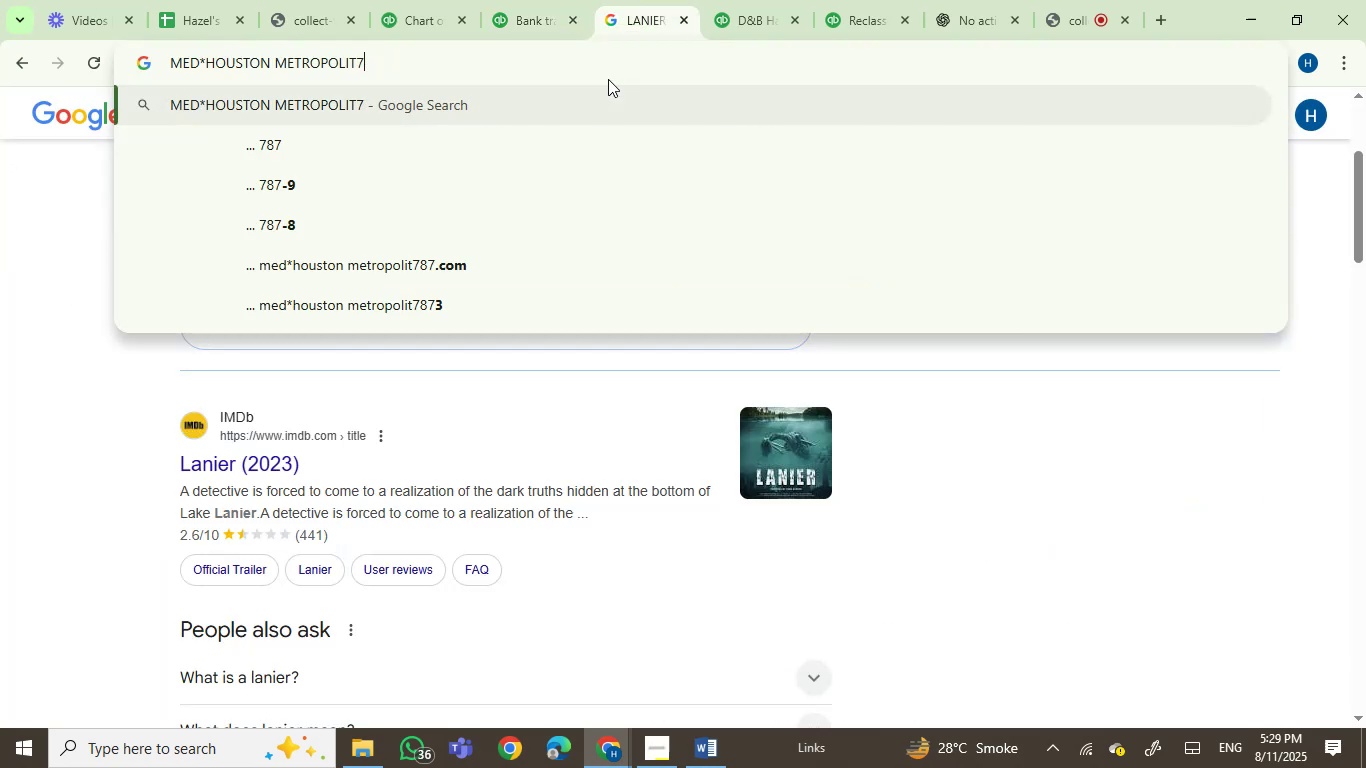 
key(Backspace)
 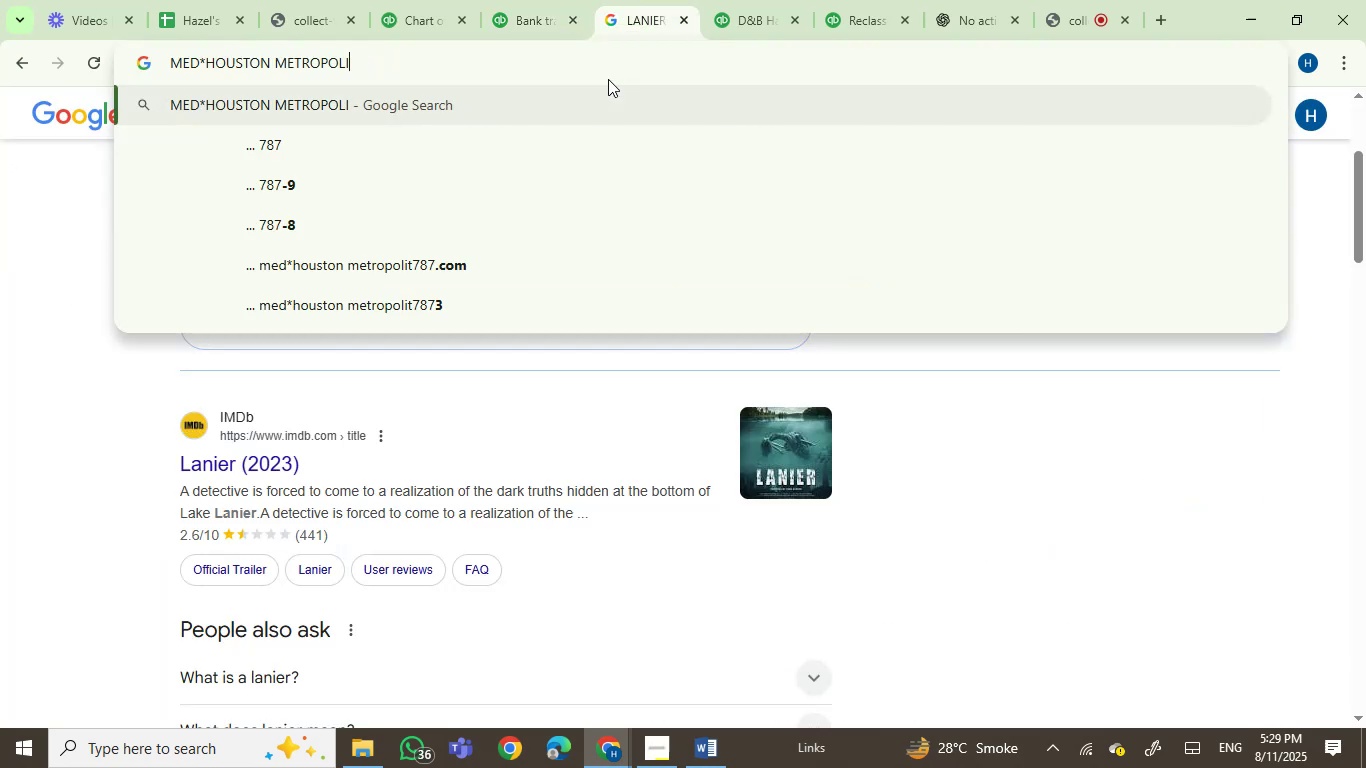 
key(Enter)
 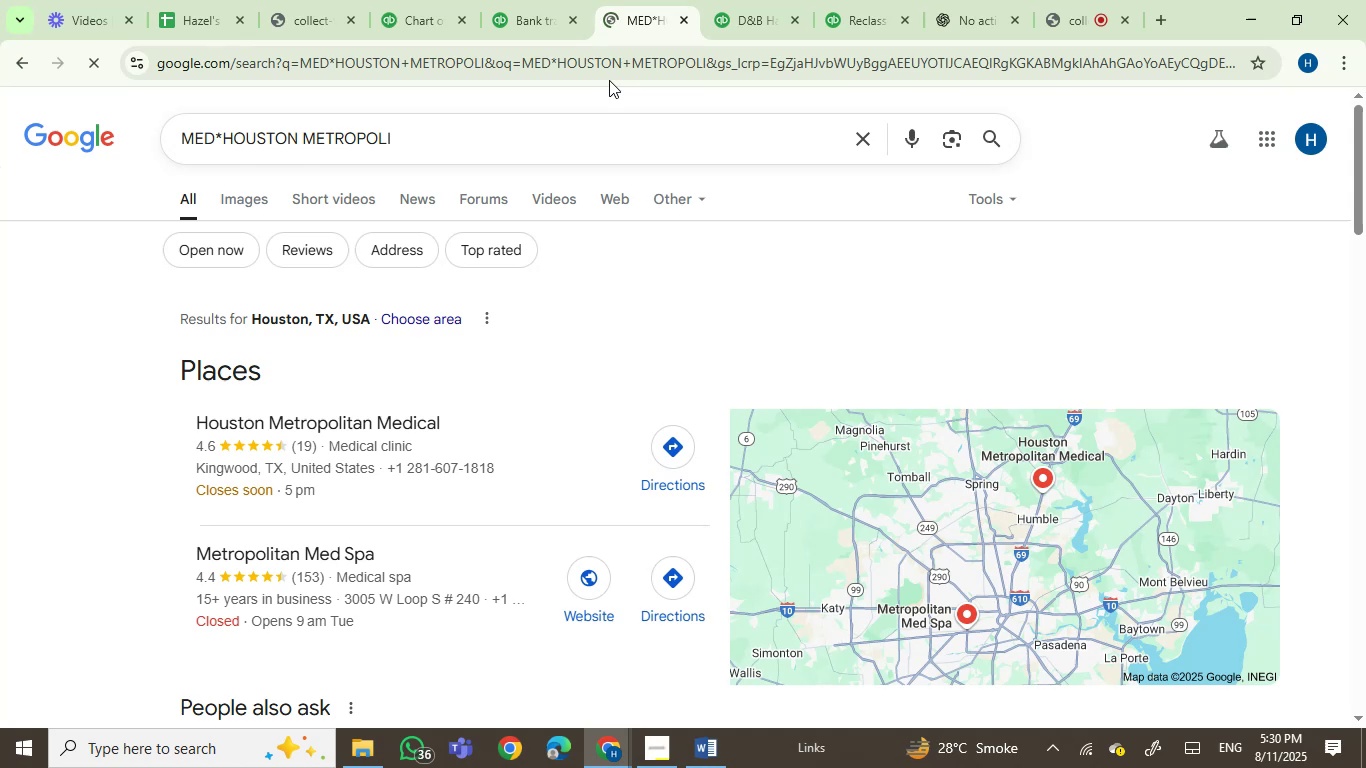 
wait(8.32)
 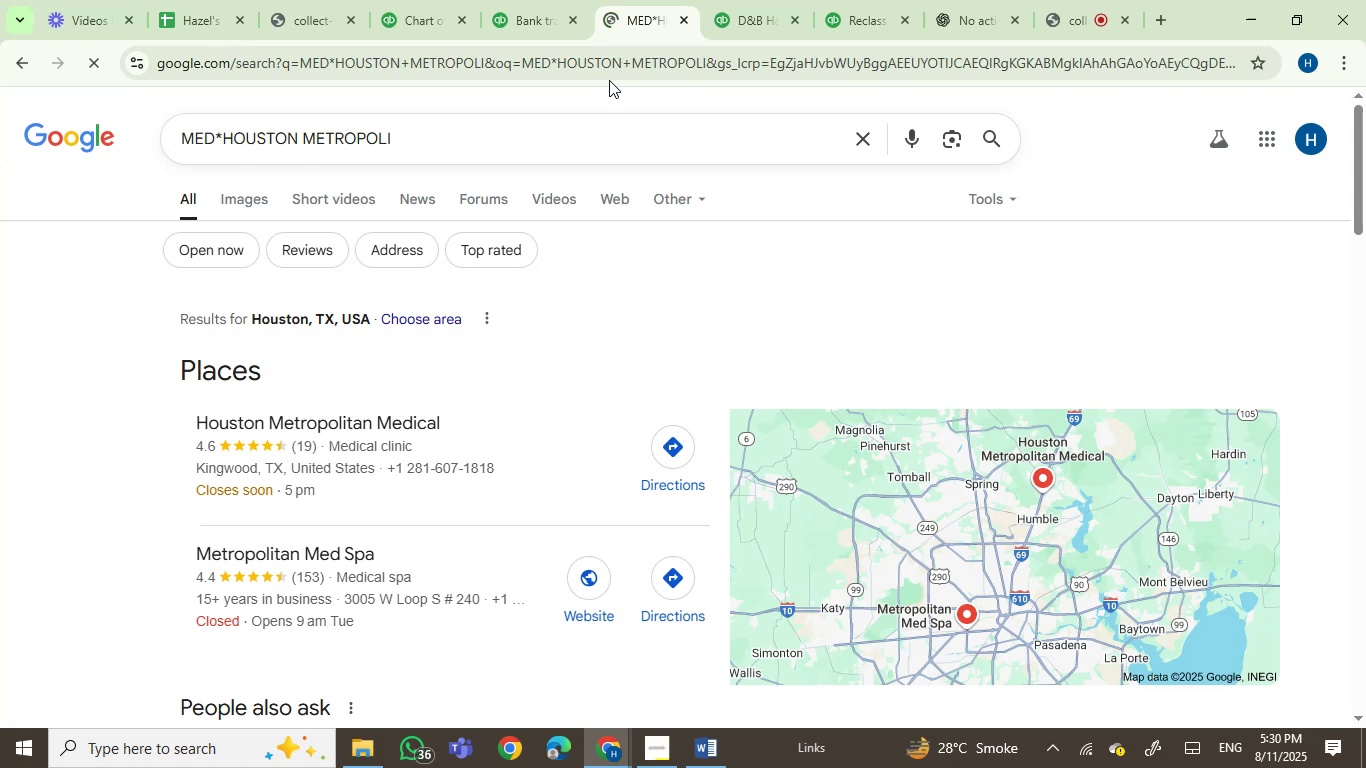 
left_click_drag(start_coordinate=[1360, 202], to_coordinate=[1365, 407])
 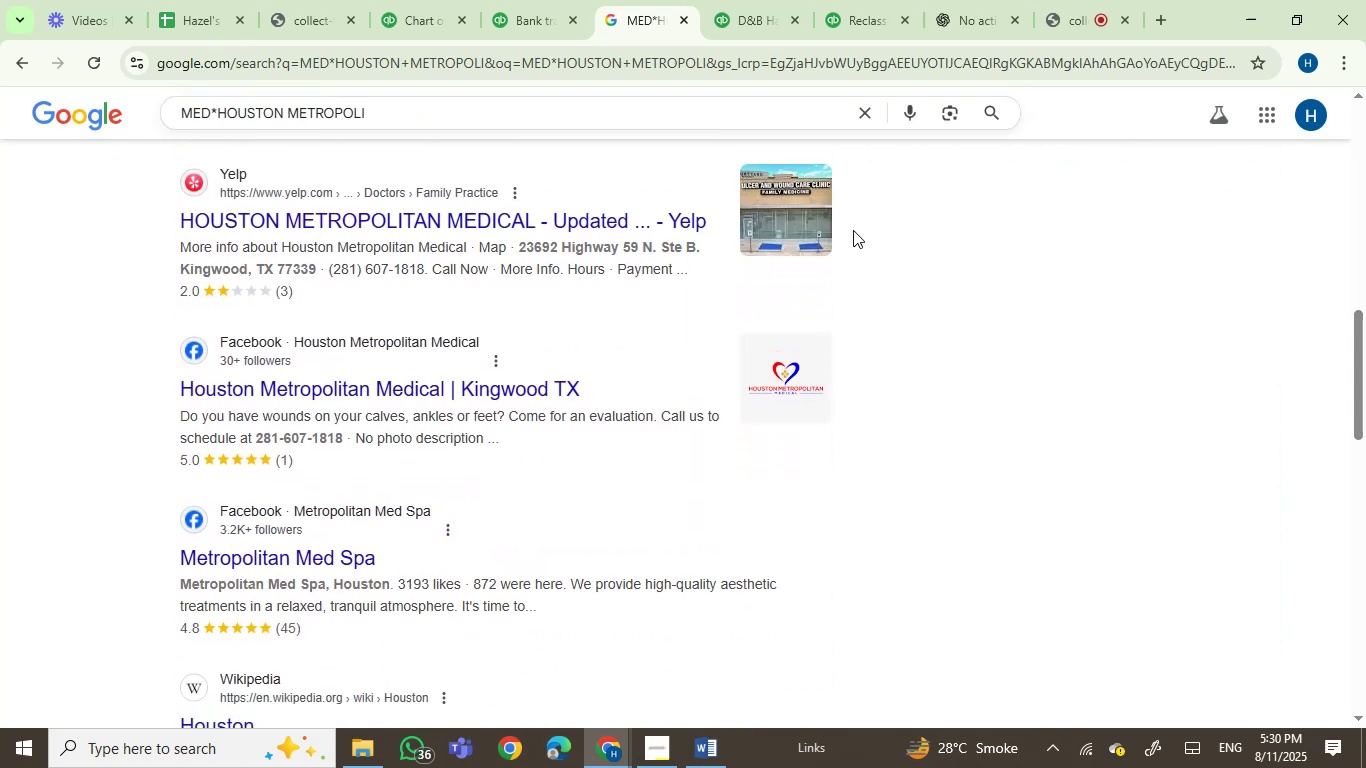 
mouse_move([510, 19])
 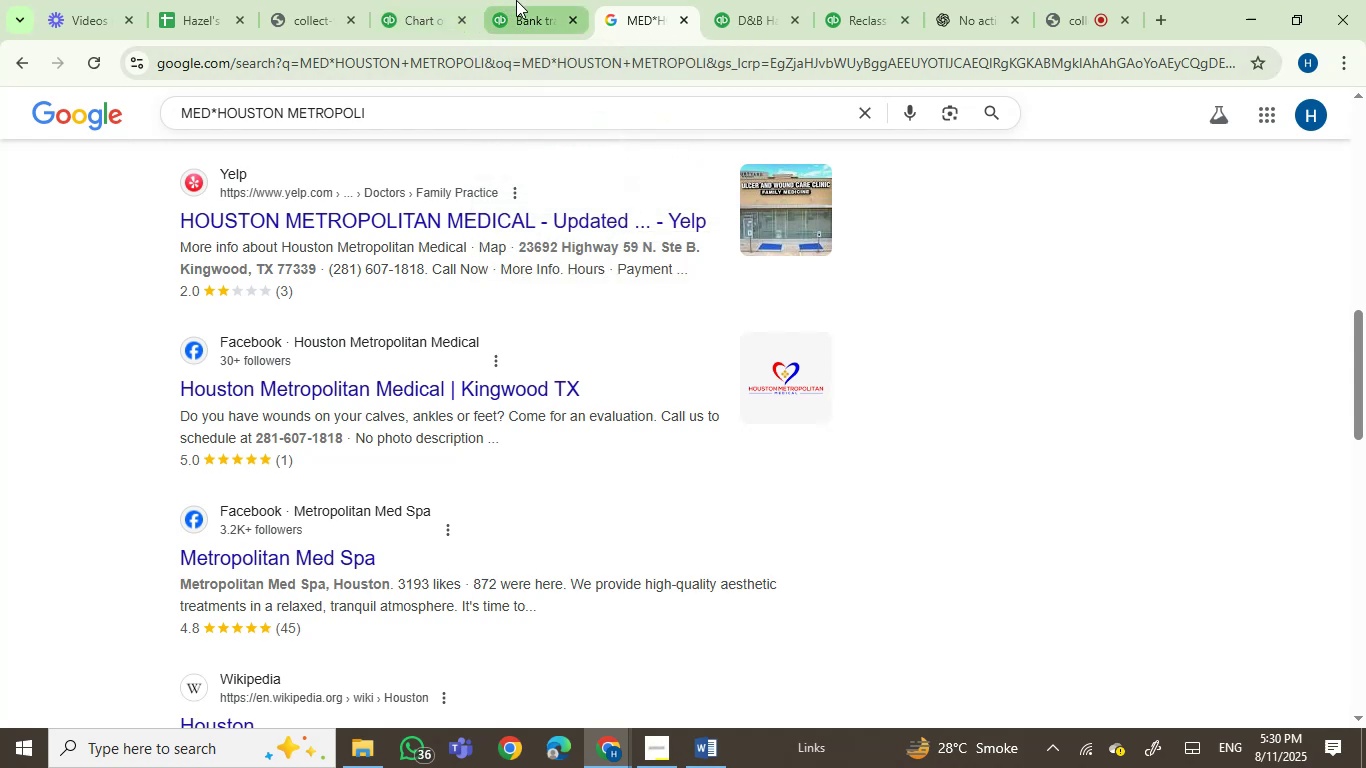 
left_click([516, 0])
 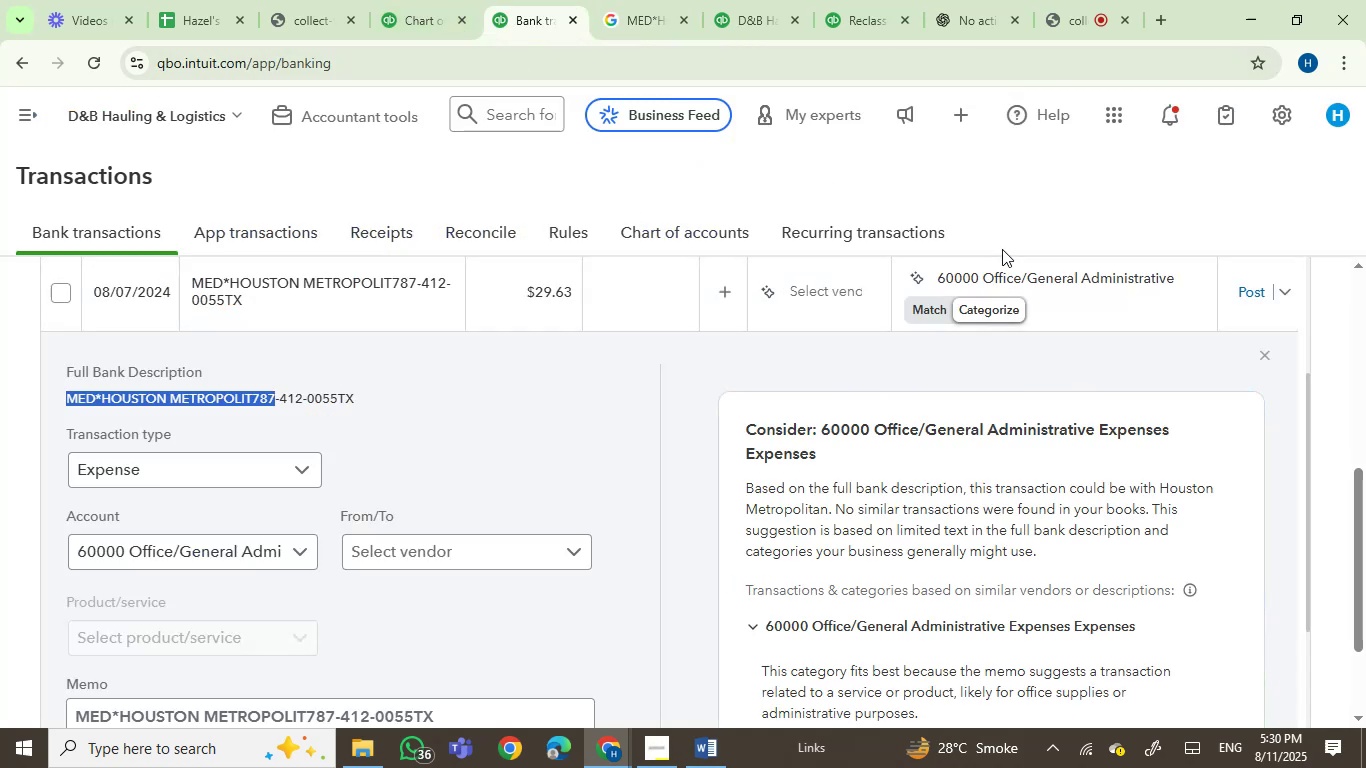 
left_click([1027, 291])
 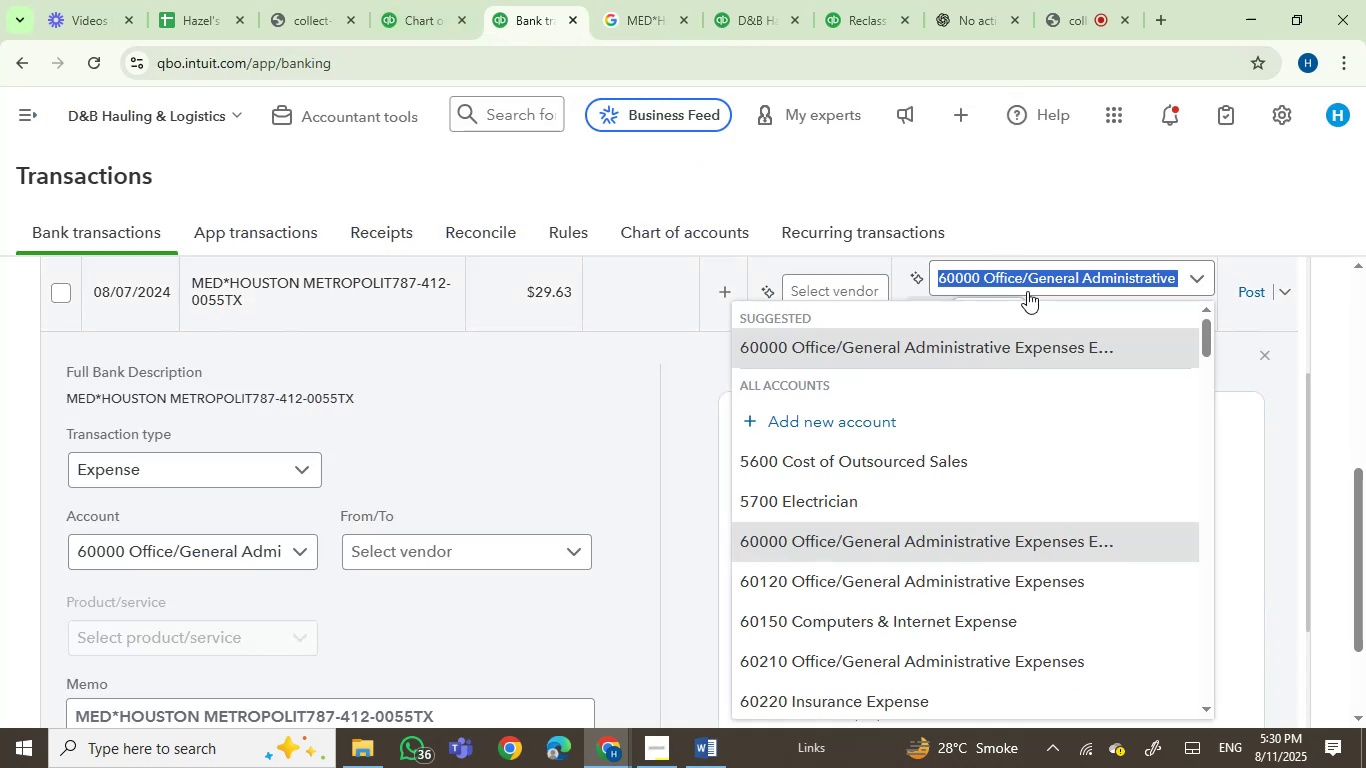 
type(OWNER)
 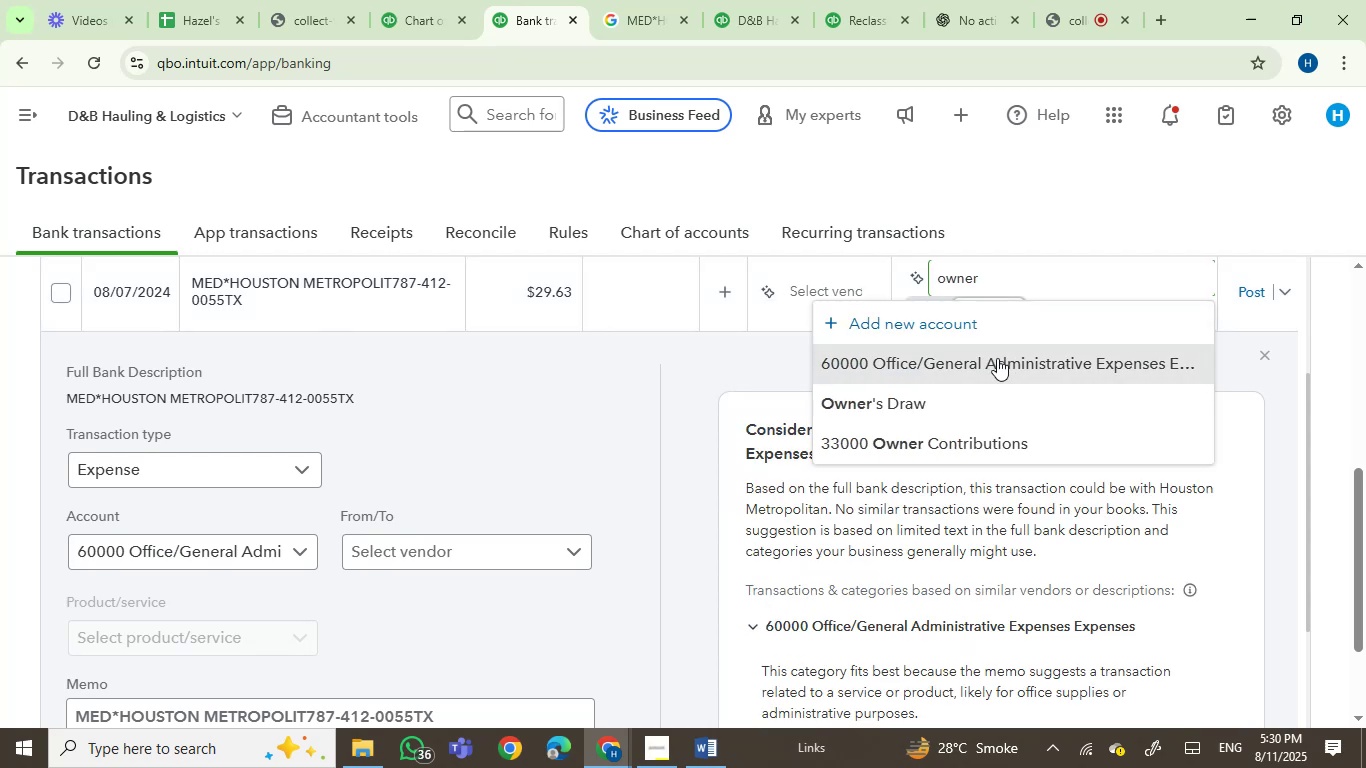 
left_click([952, 406])
 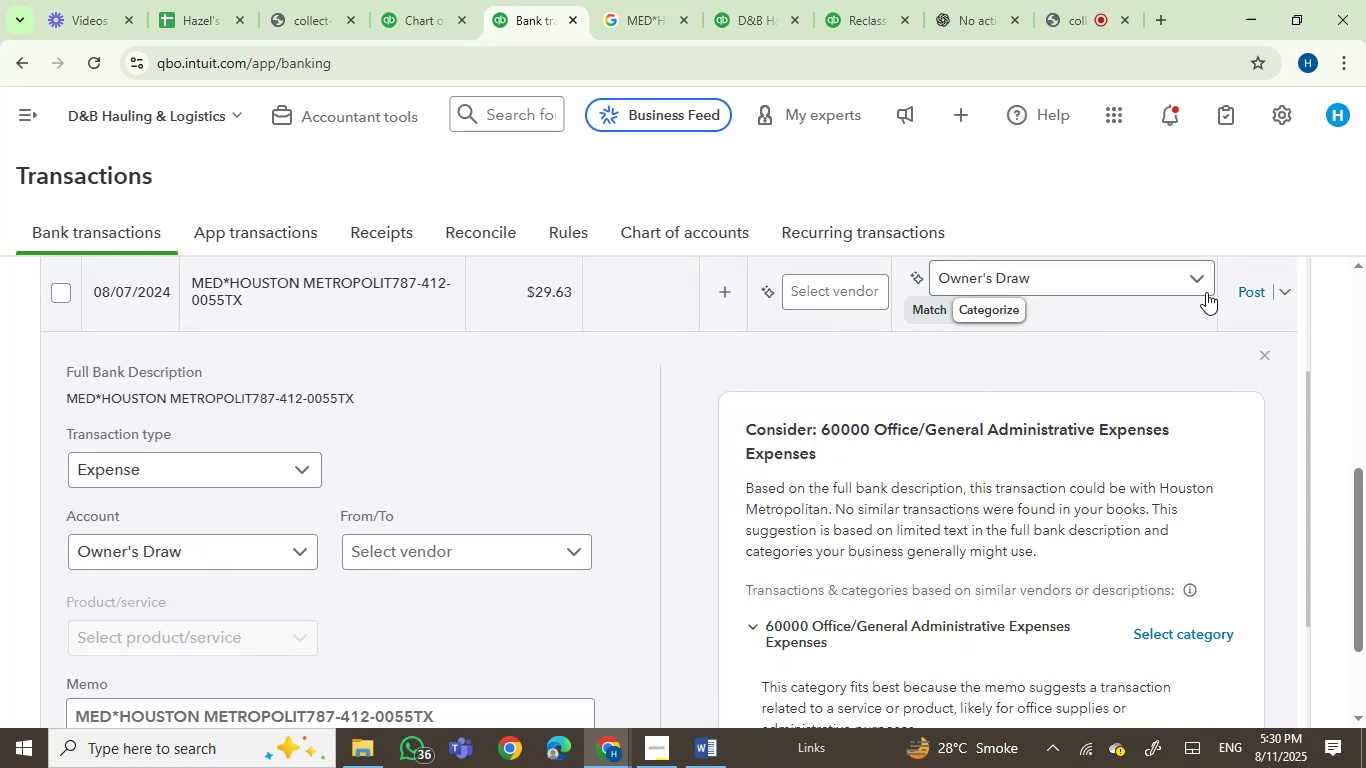 
left_click([1242, 294])
 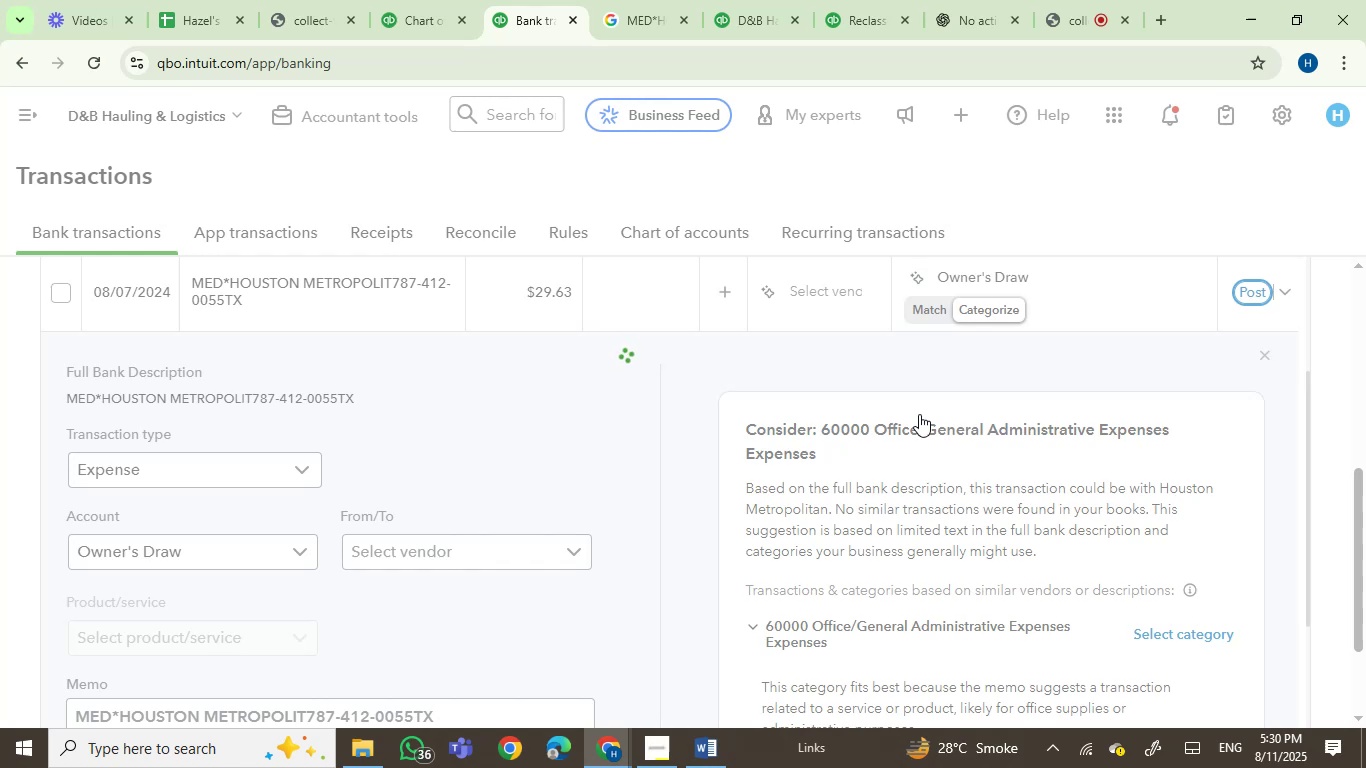 
wait(10.57)
 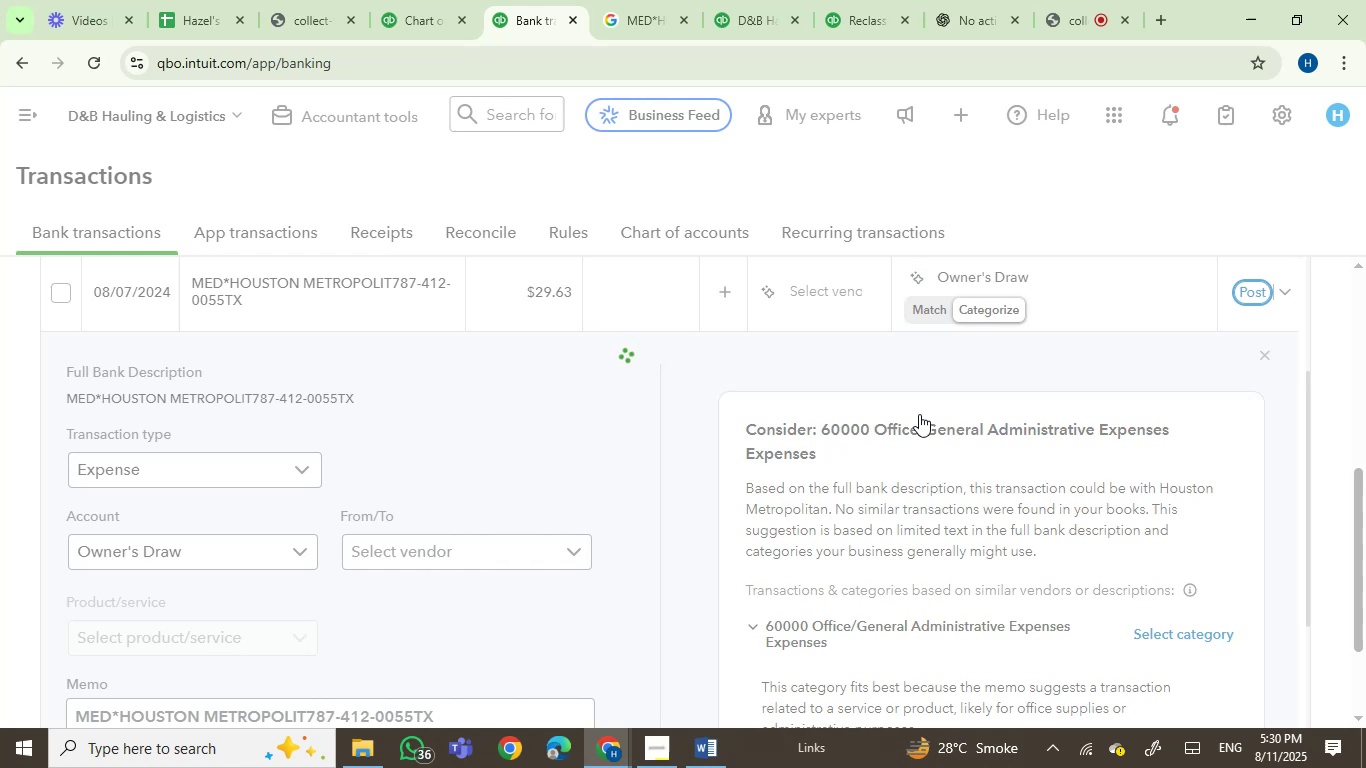 
left_click([405, 535])
 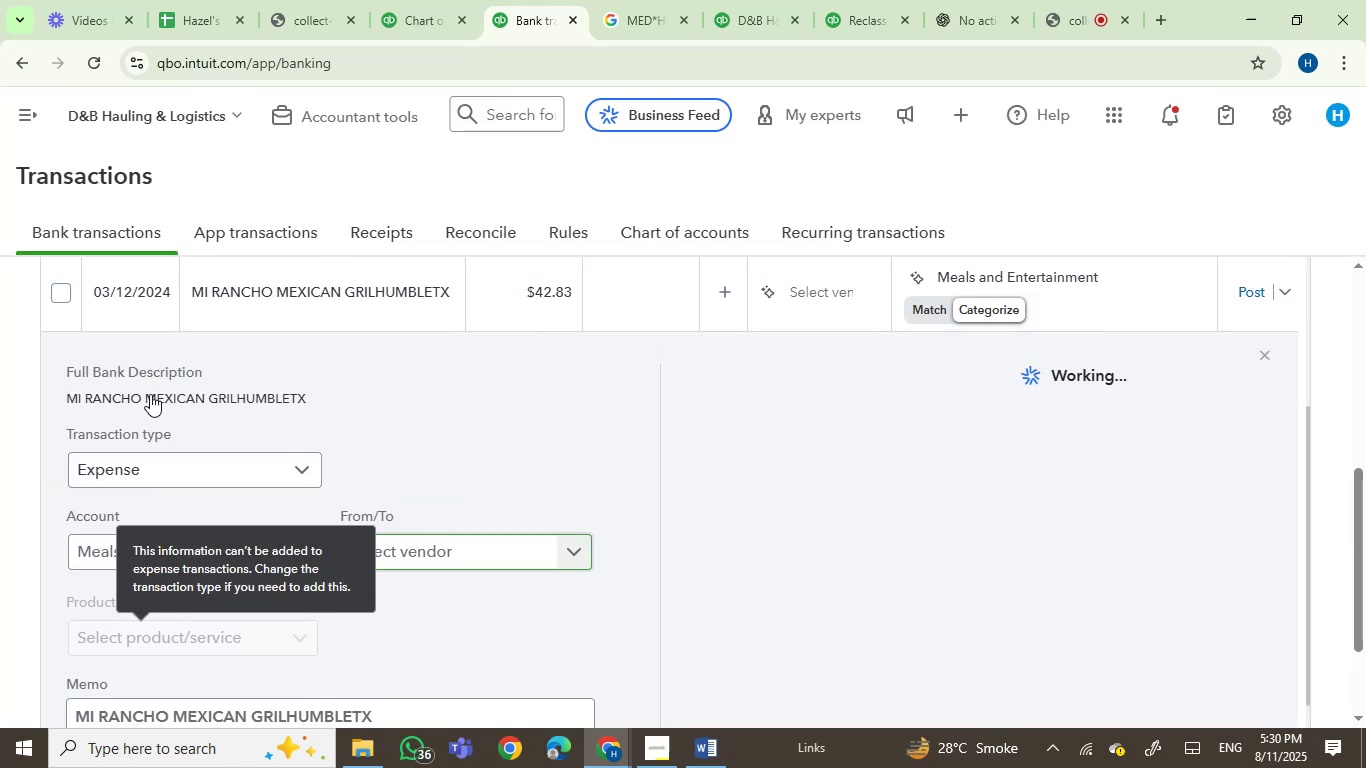 
left_click_drag(start_coordinate=[69, 393], to_coordinate=[326, 409])
 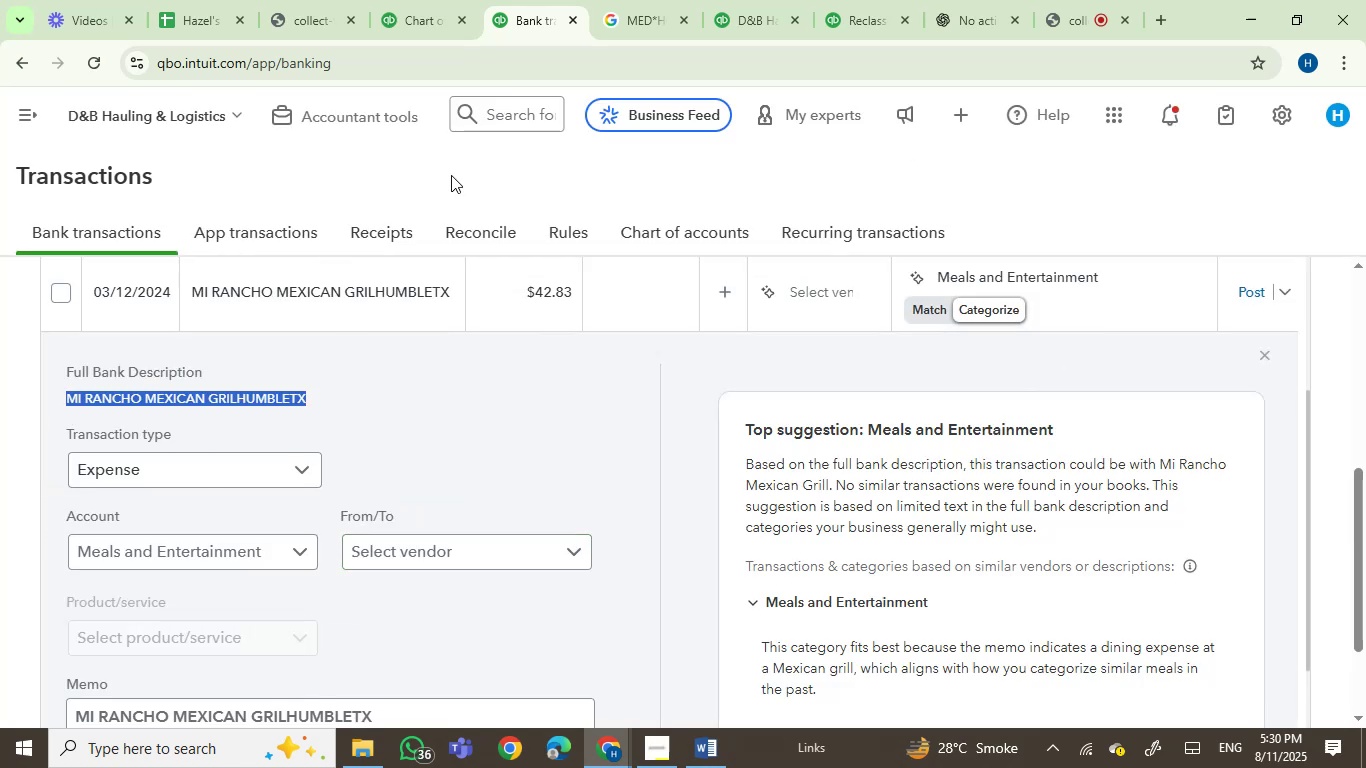 
key(Control+C)
 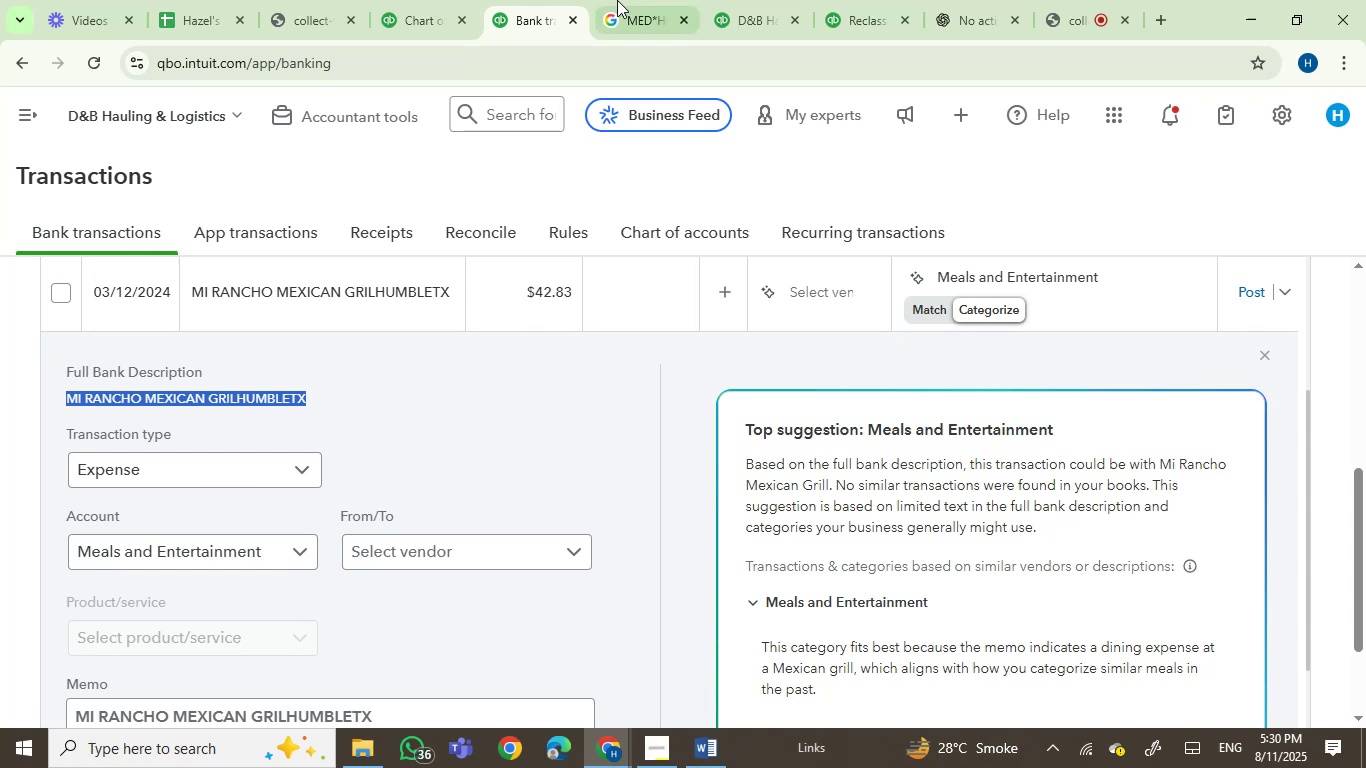 
left_click([617, 0])
 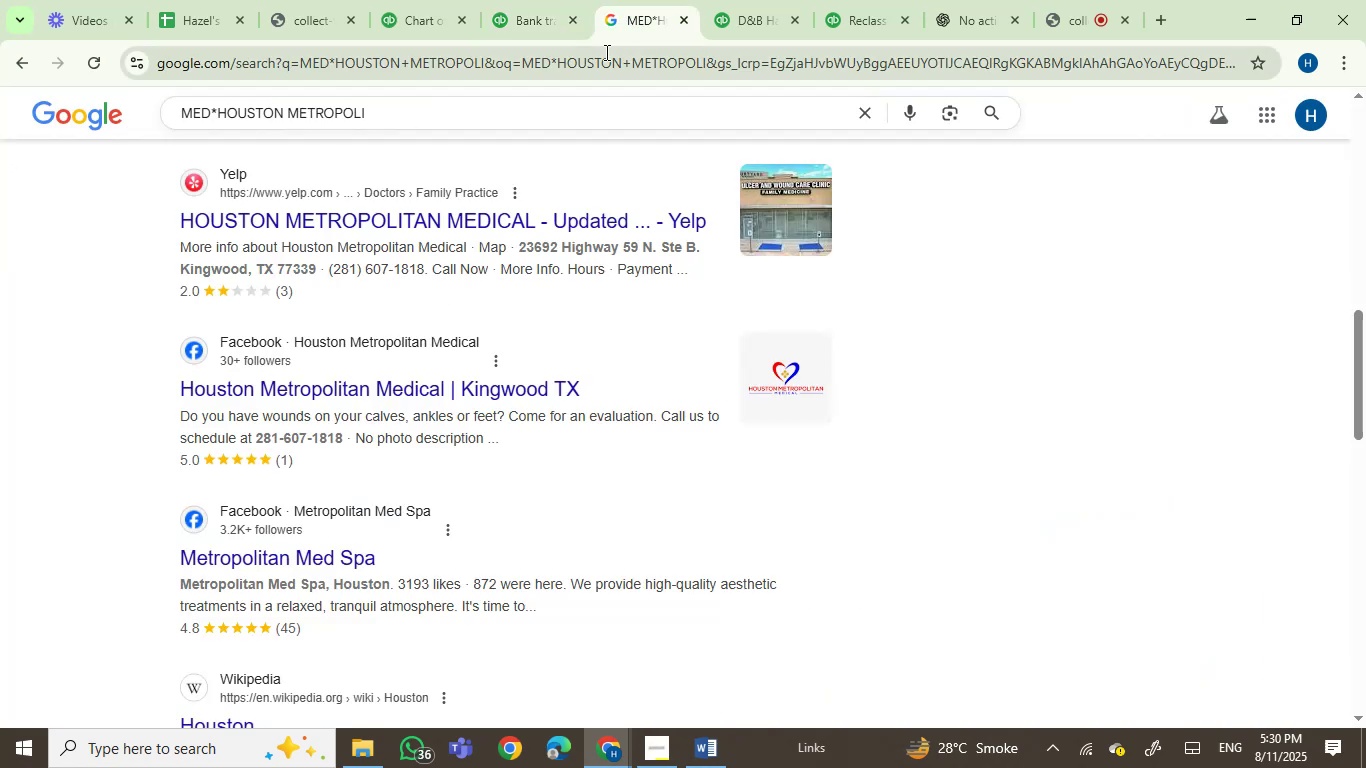 
key(Control+ControlLeft)
 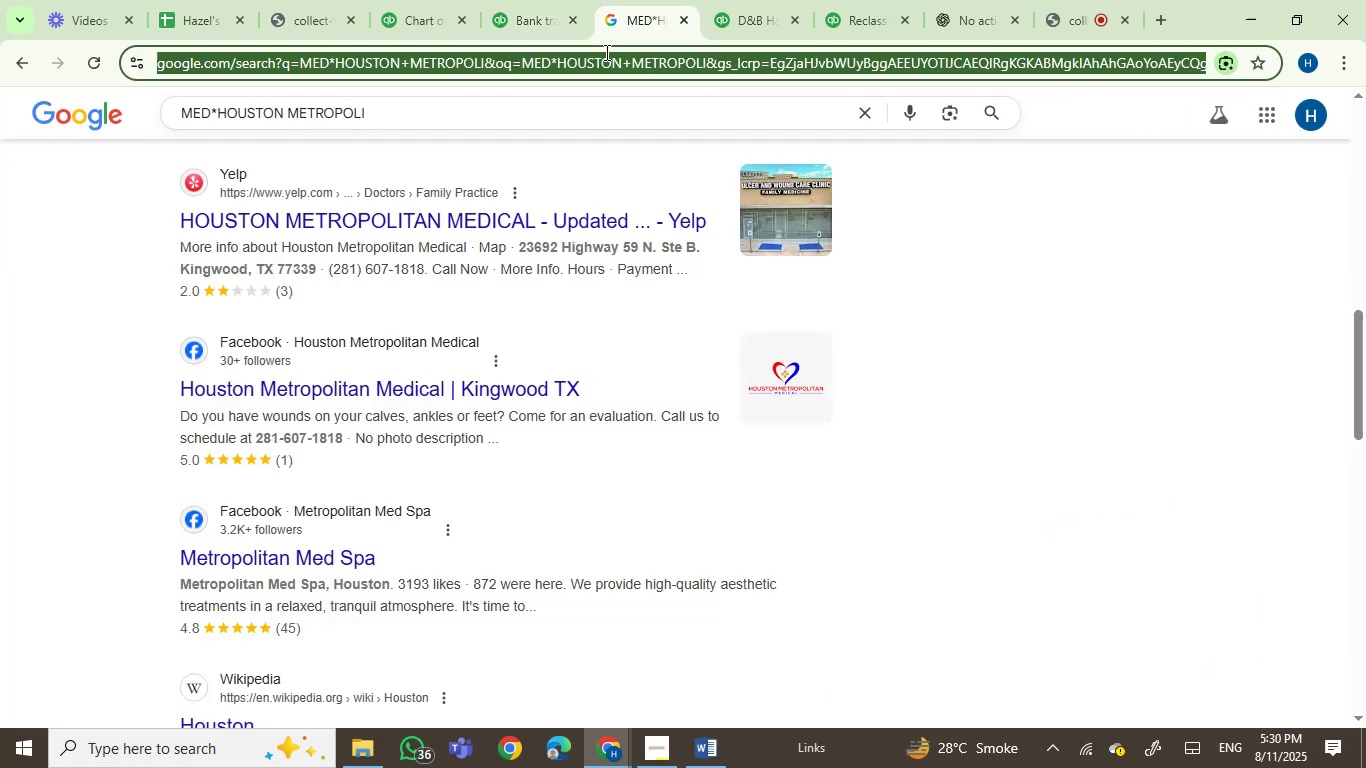 
double_click([605, 52])
 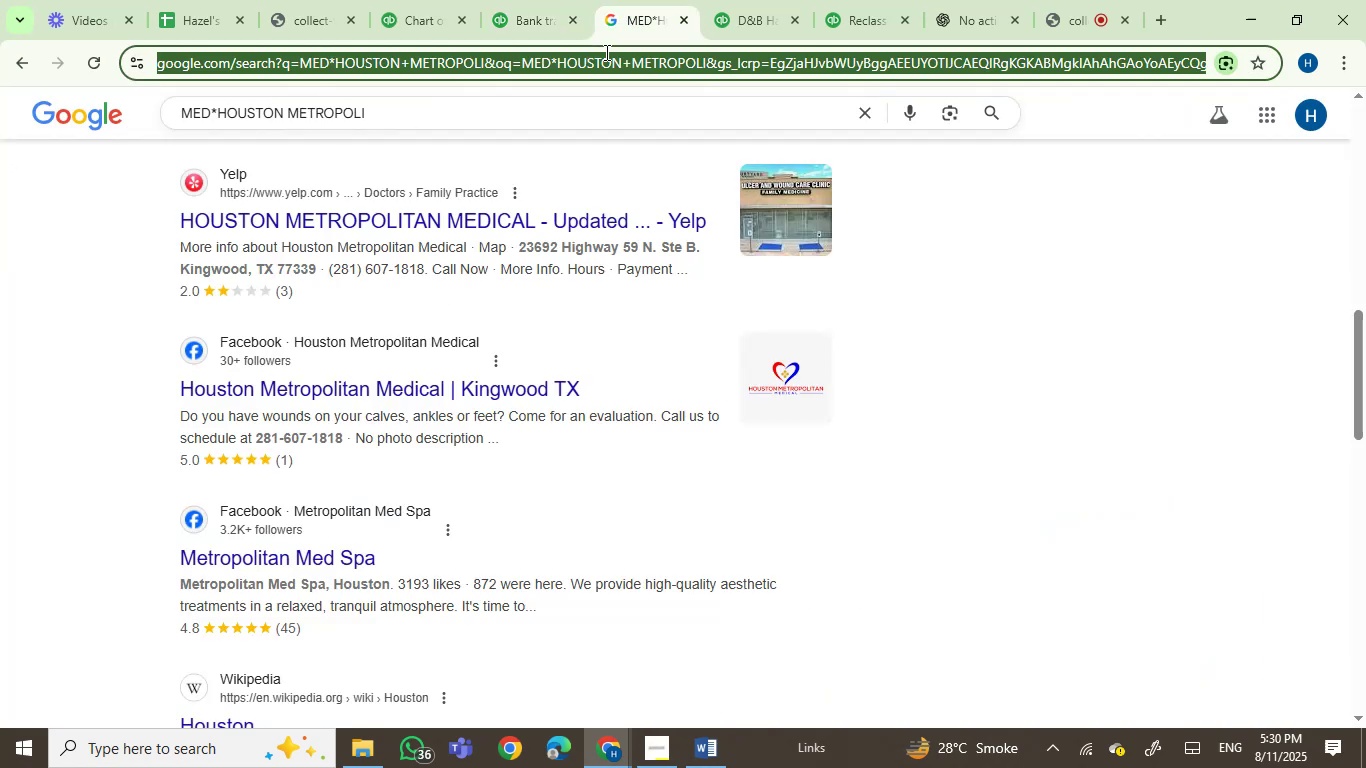 
key(Control+V)
 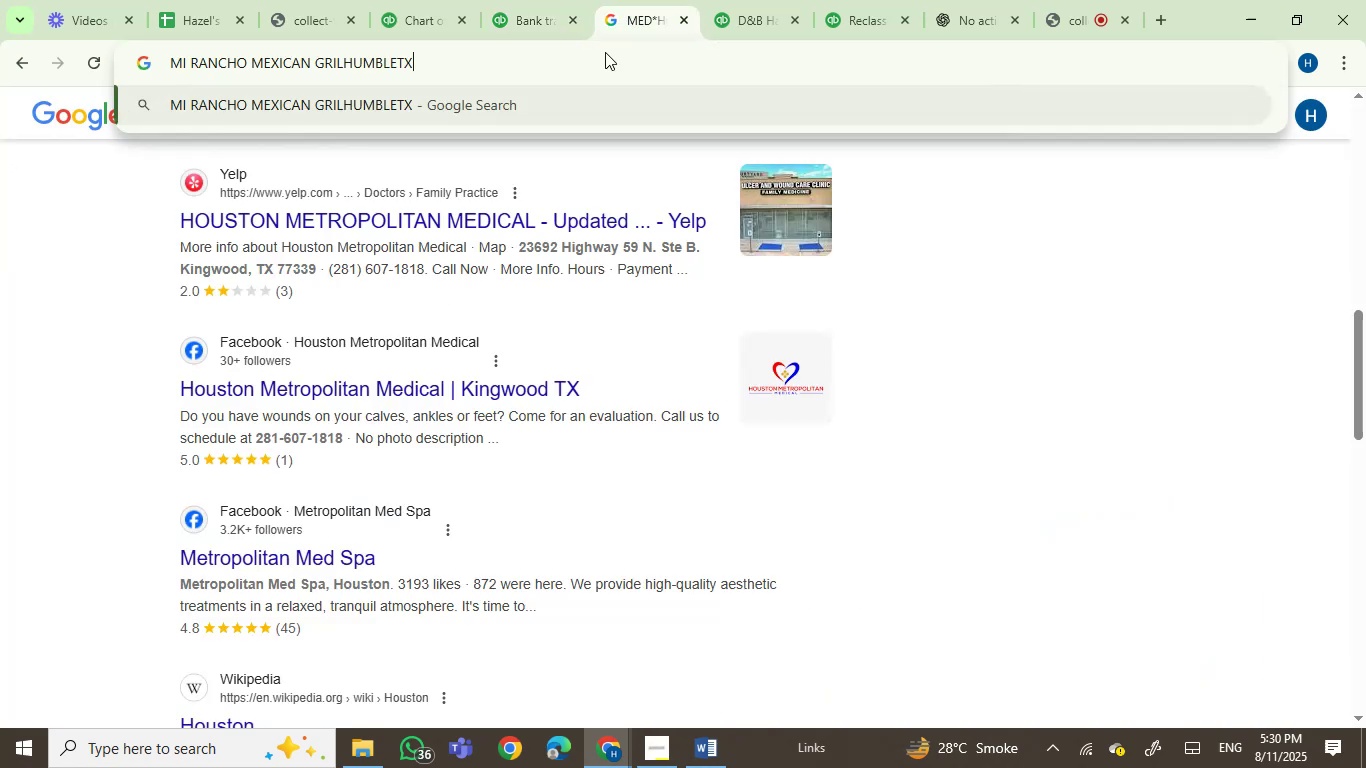 
key(Enter)
 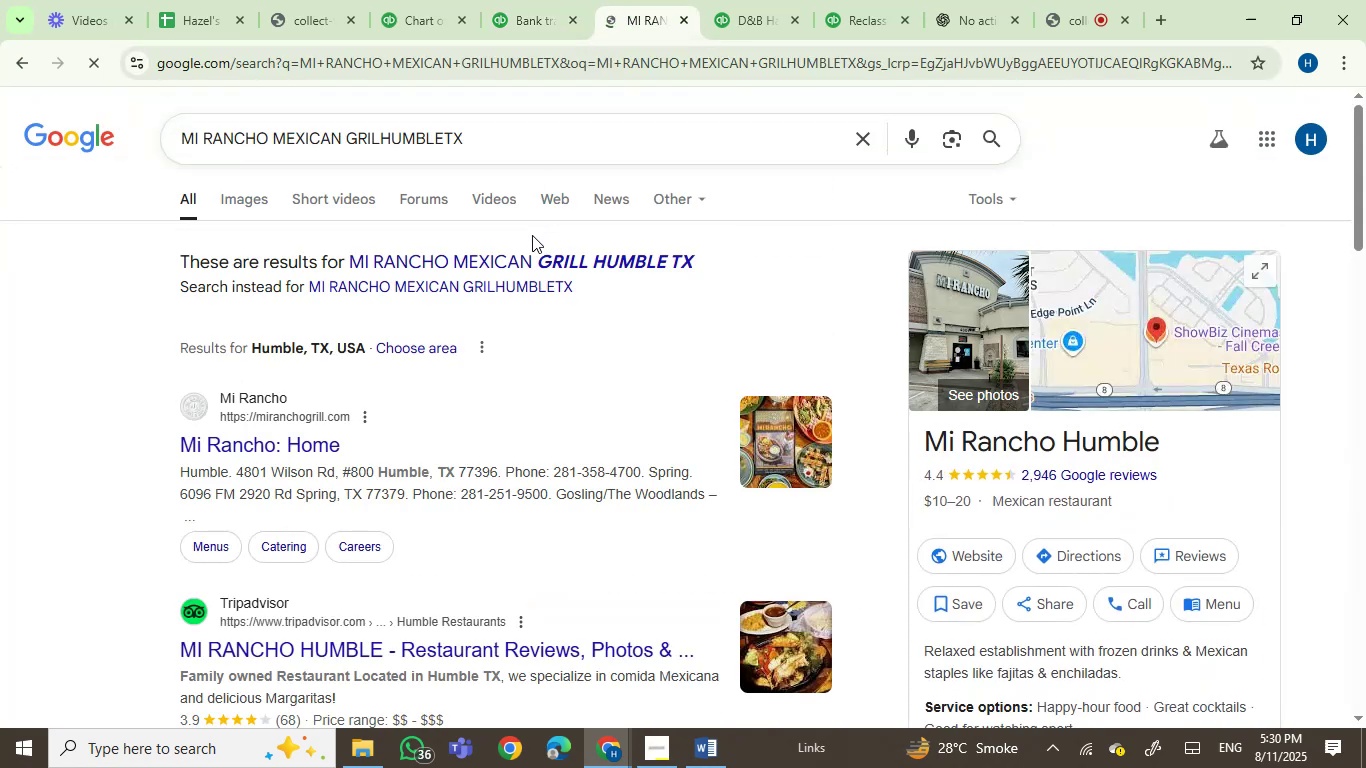 
wait(8.89)
 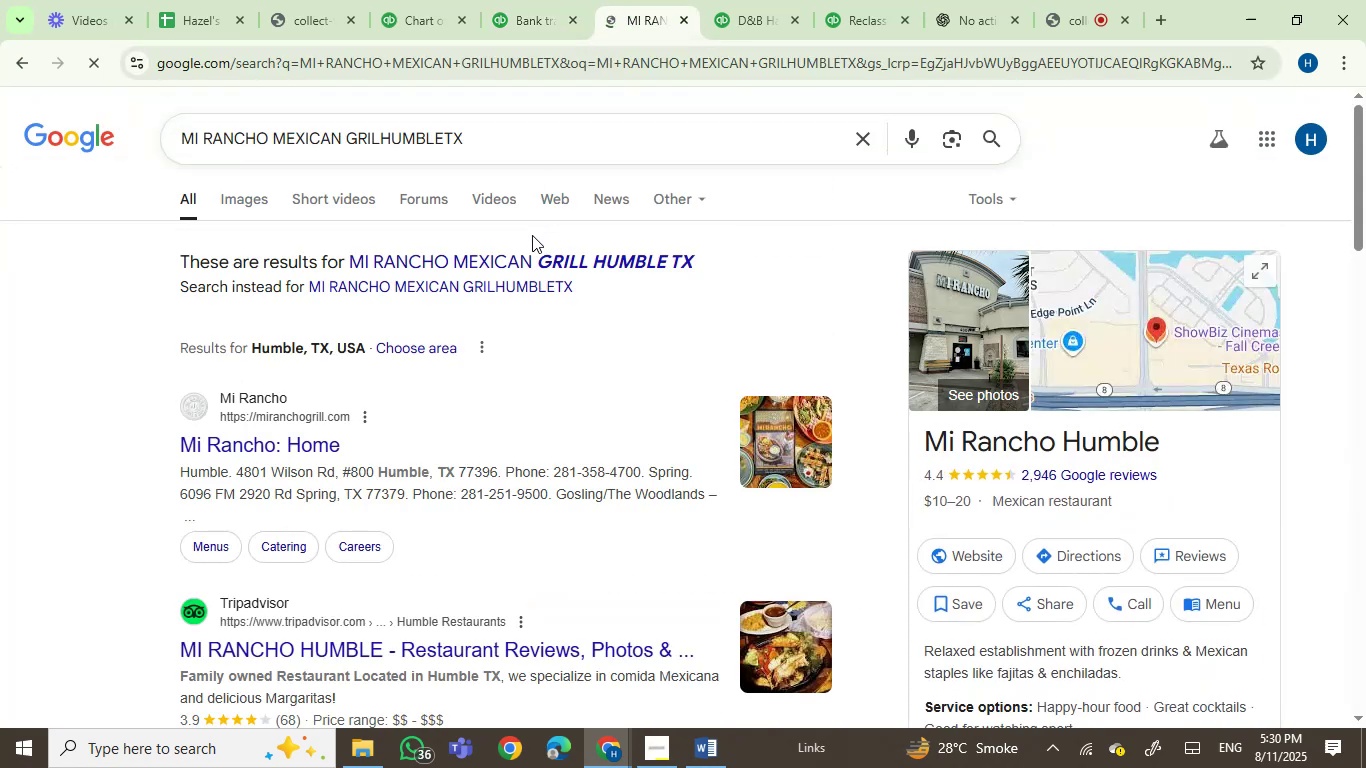 
left_click([808, 294])
 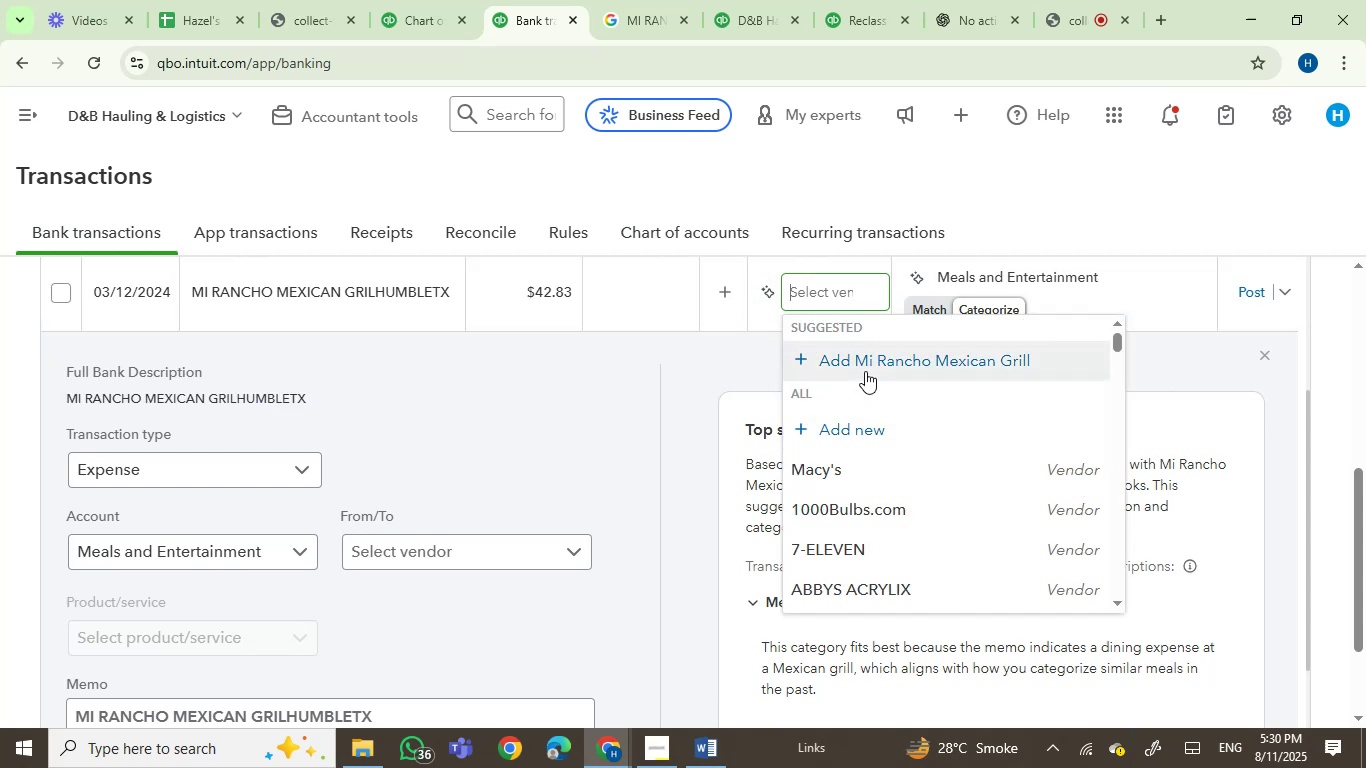 
left_click([865, 371])
 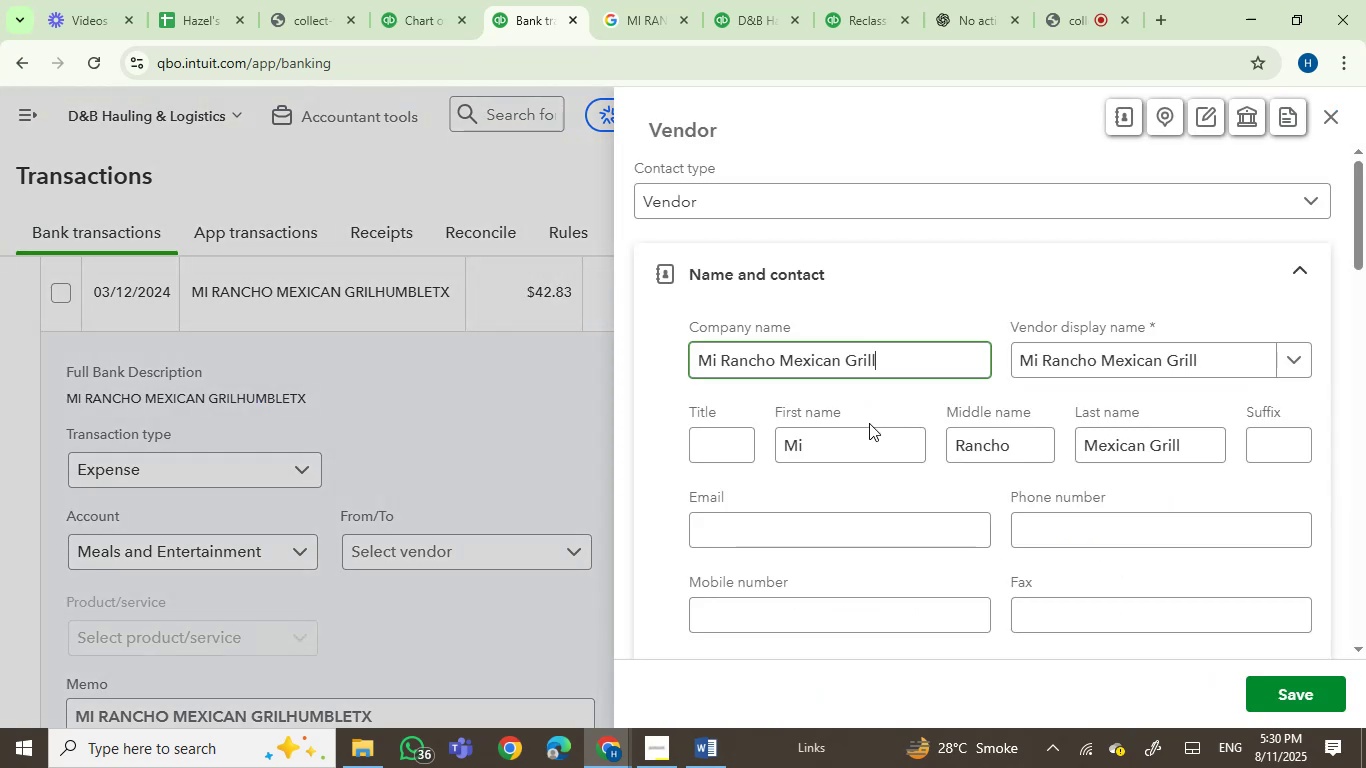 
left_click([881, 358])
 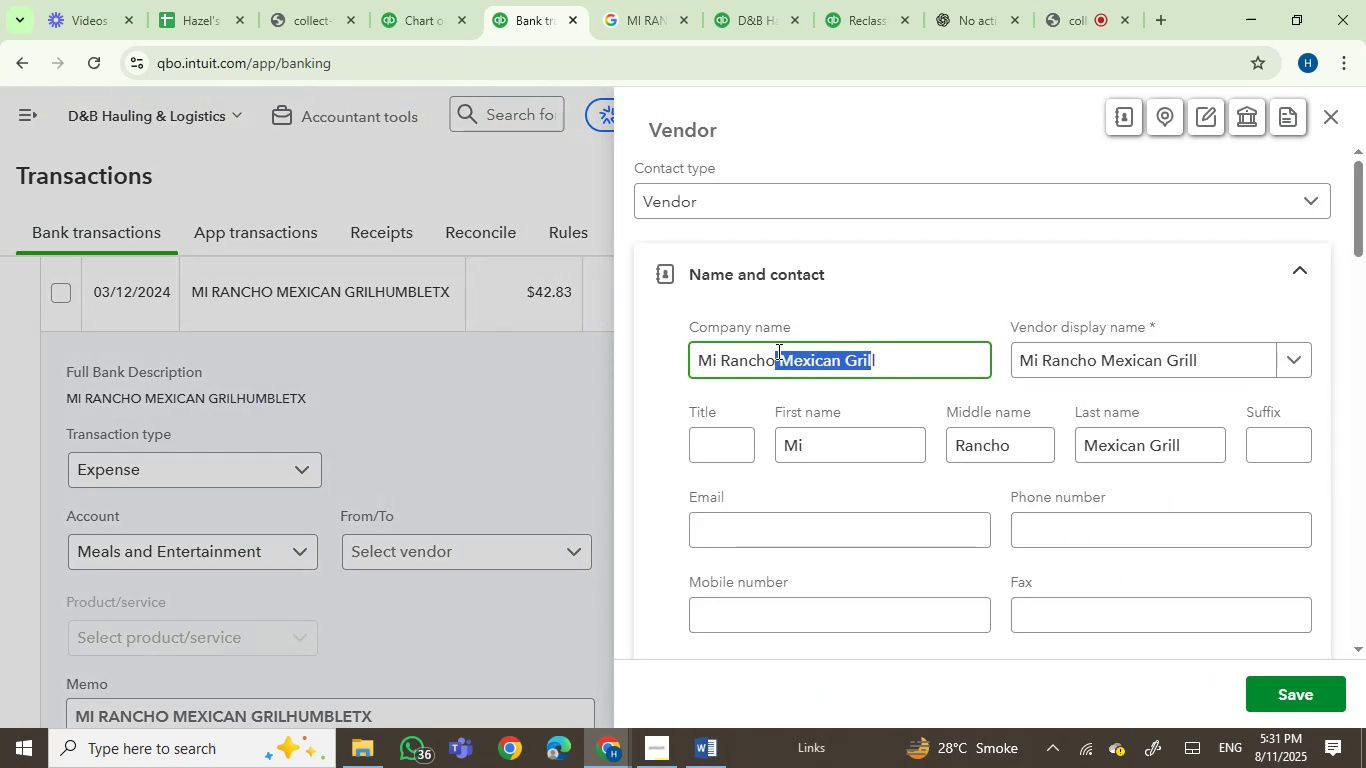 
key(Backspace)
 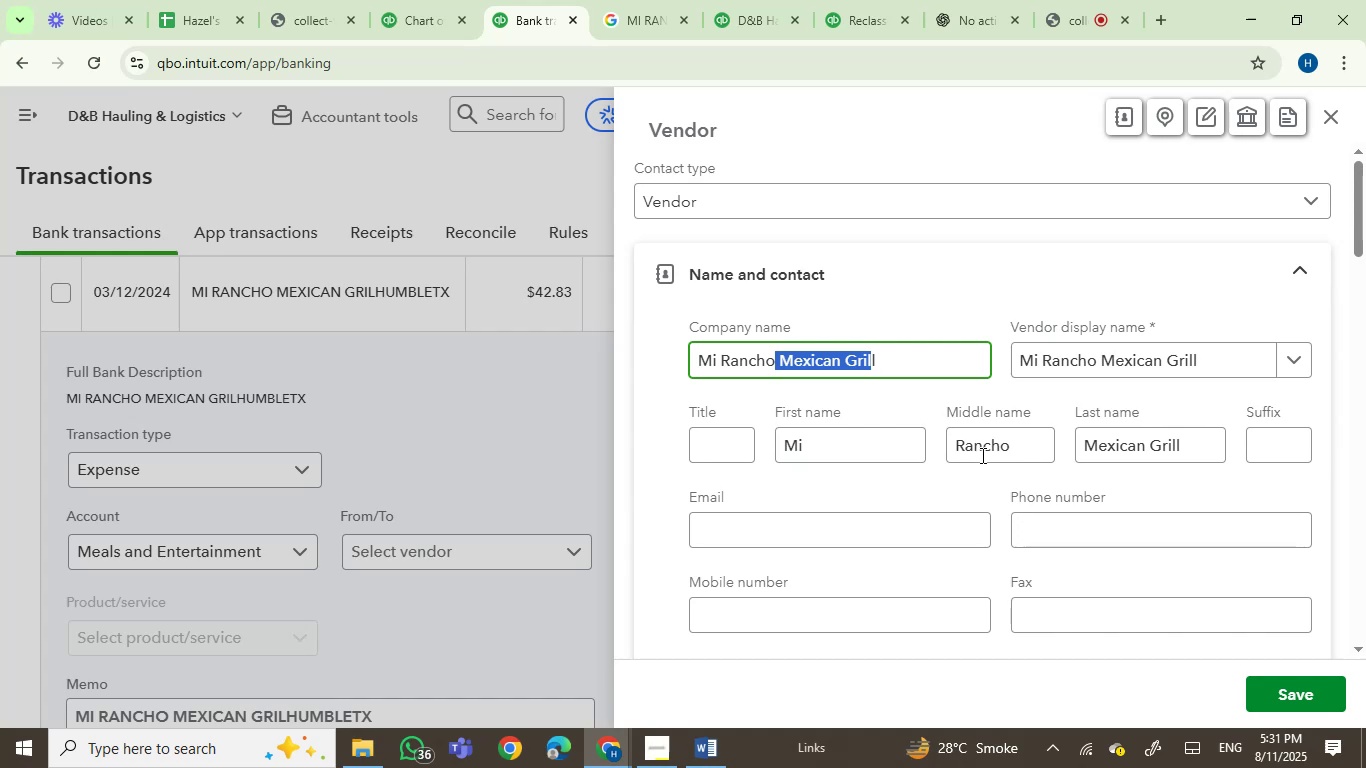 
double_click([984, 452])
 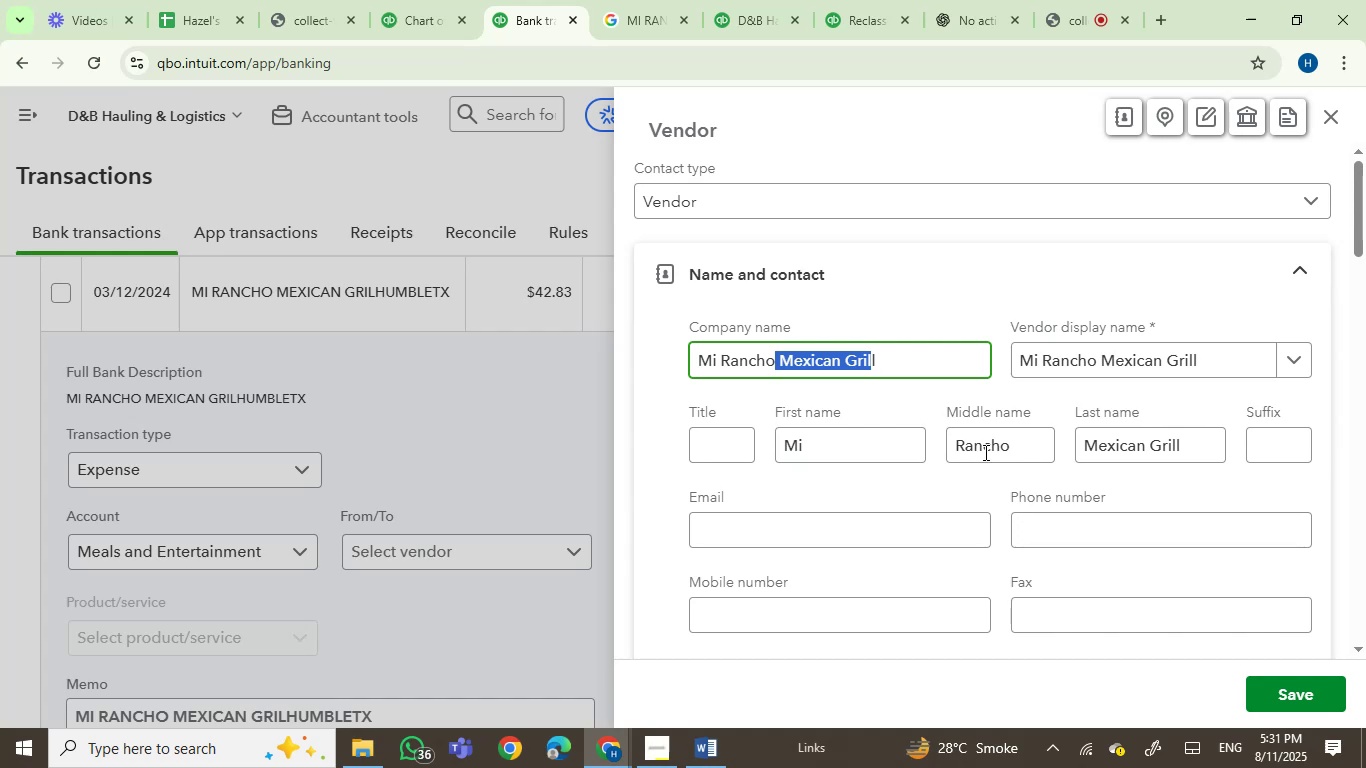 
key(Control+ControlLeft)
 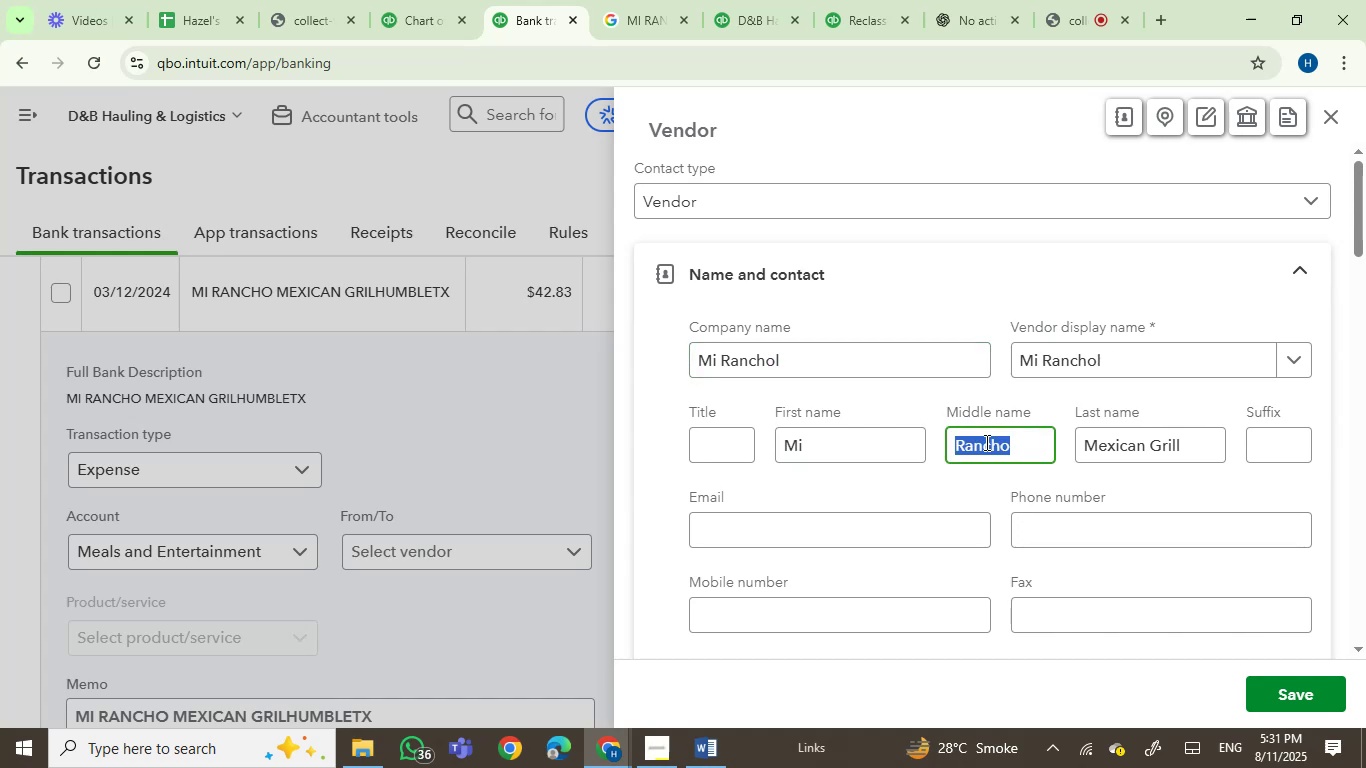 
double_click([985, 442])
 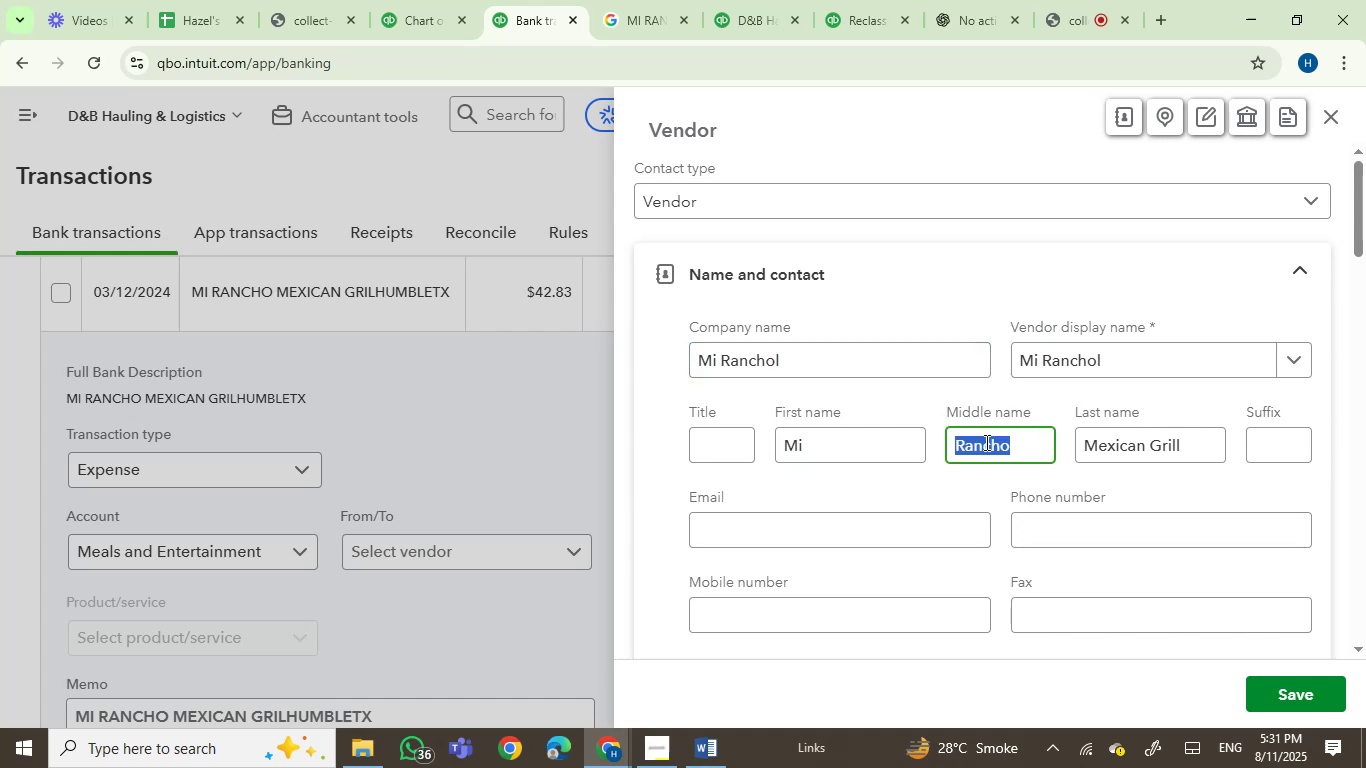 
key(Control+X)
 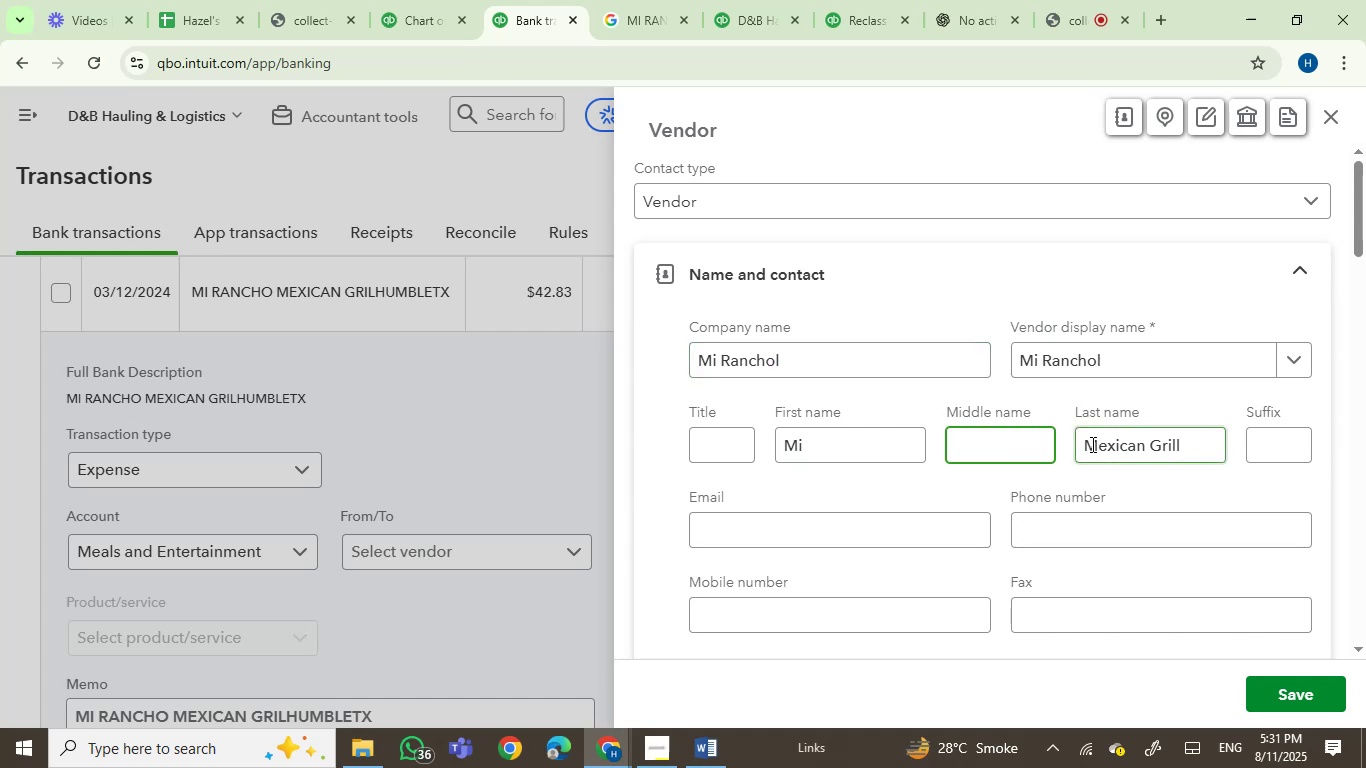 
left_click([1096, 444])
 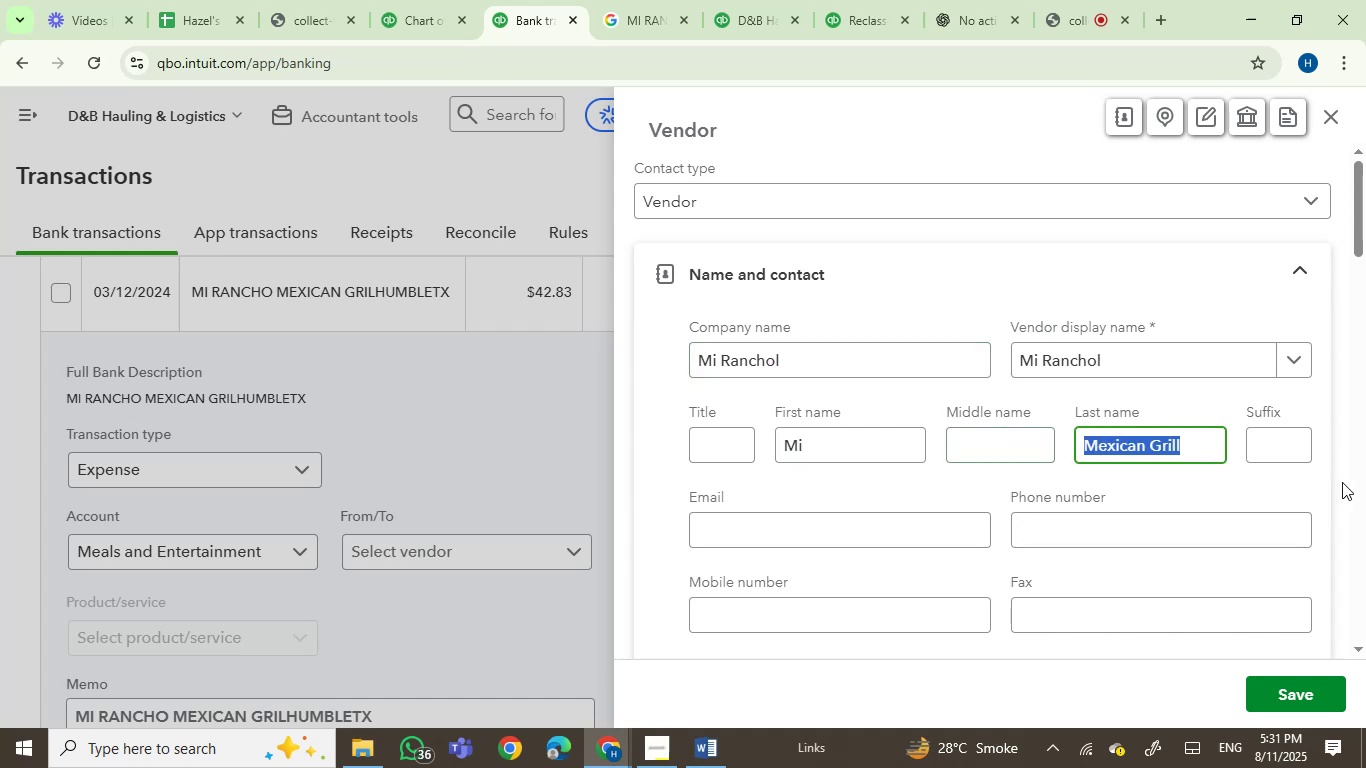 
key(Control+V)
 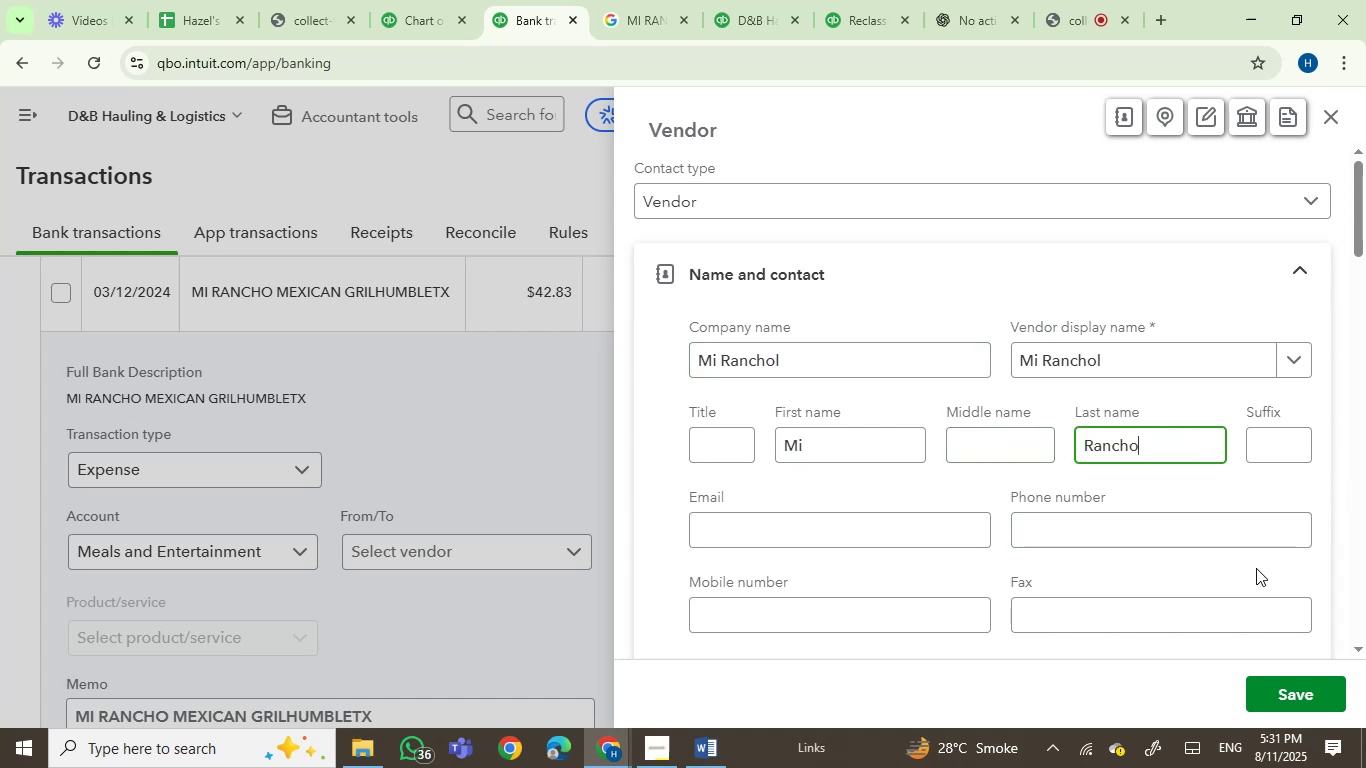 
left_click([1262, 687])
 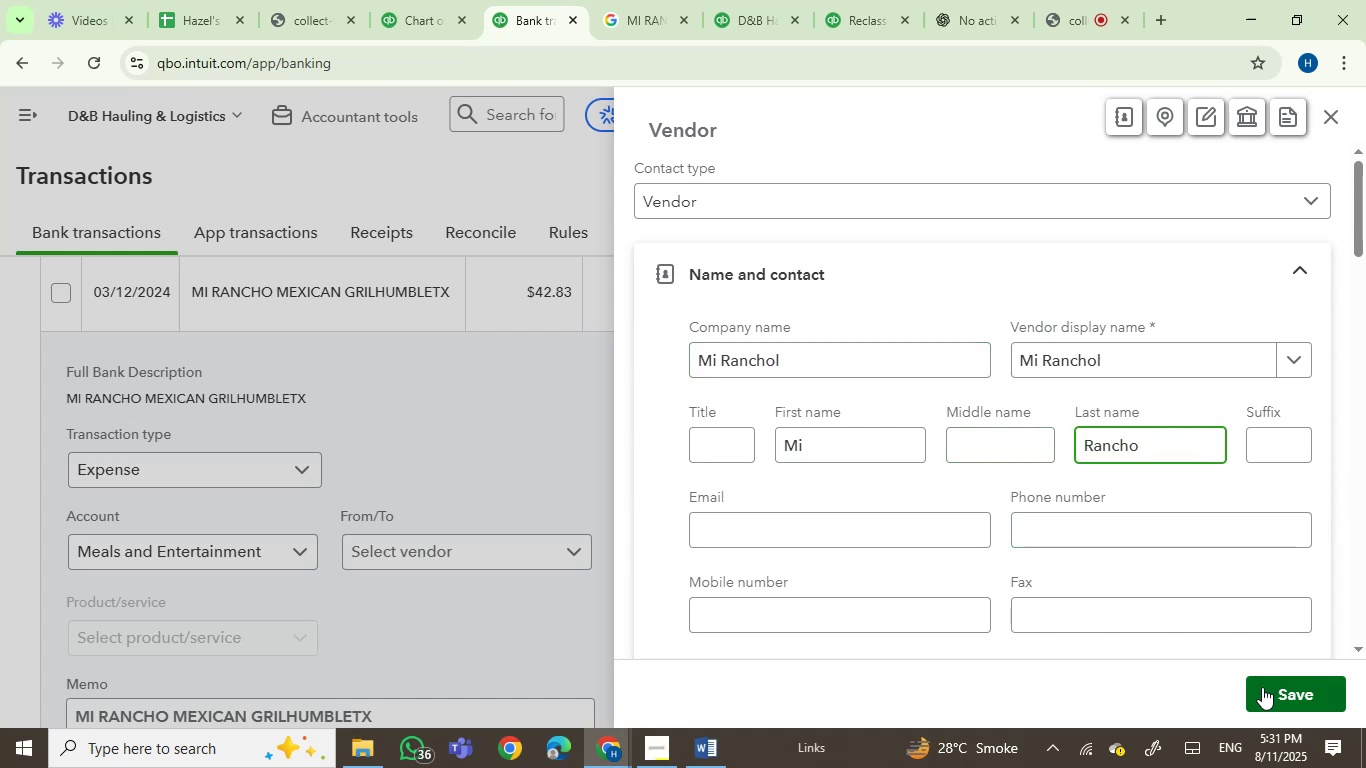 
mouse_move([780, 556])
 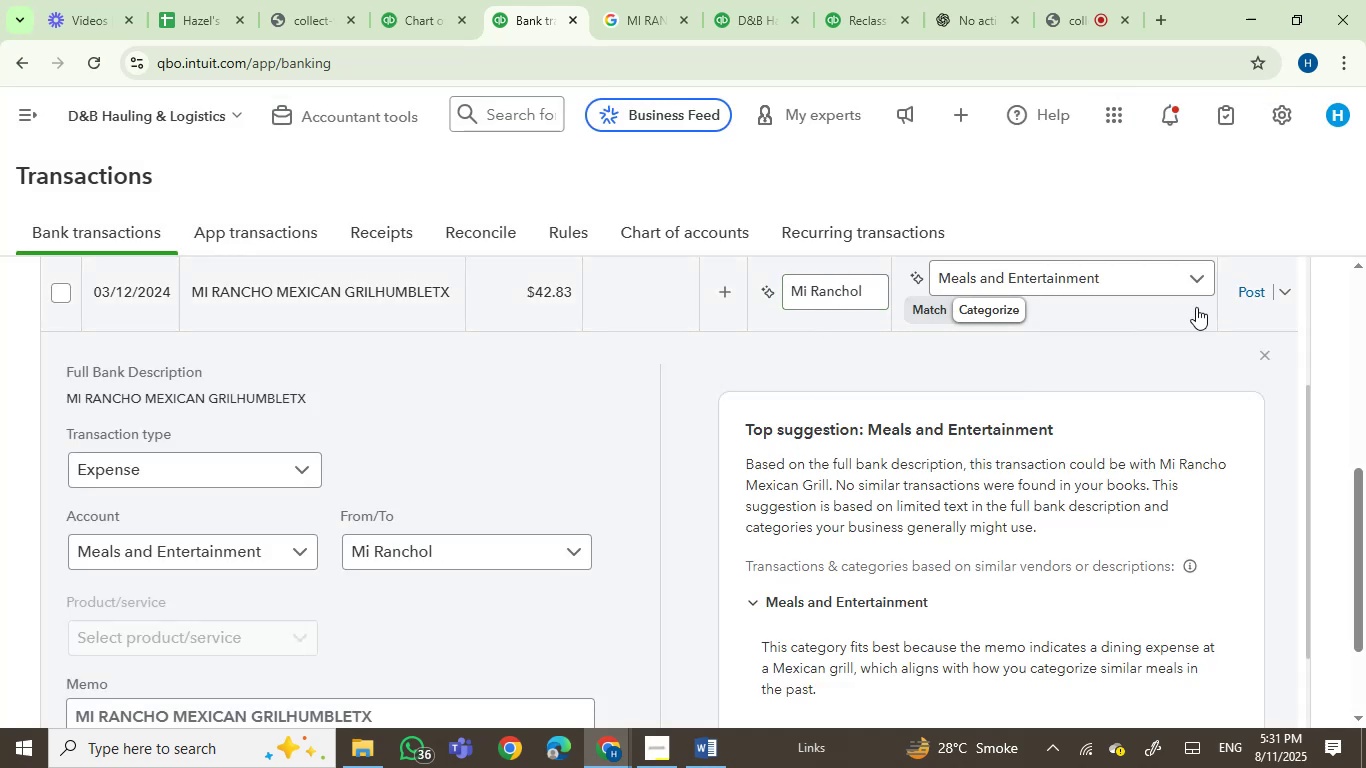 
left_click([1246, 290])
 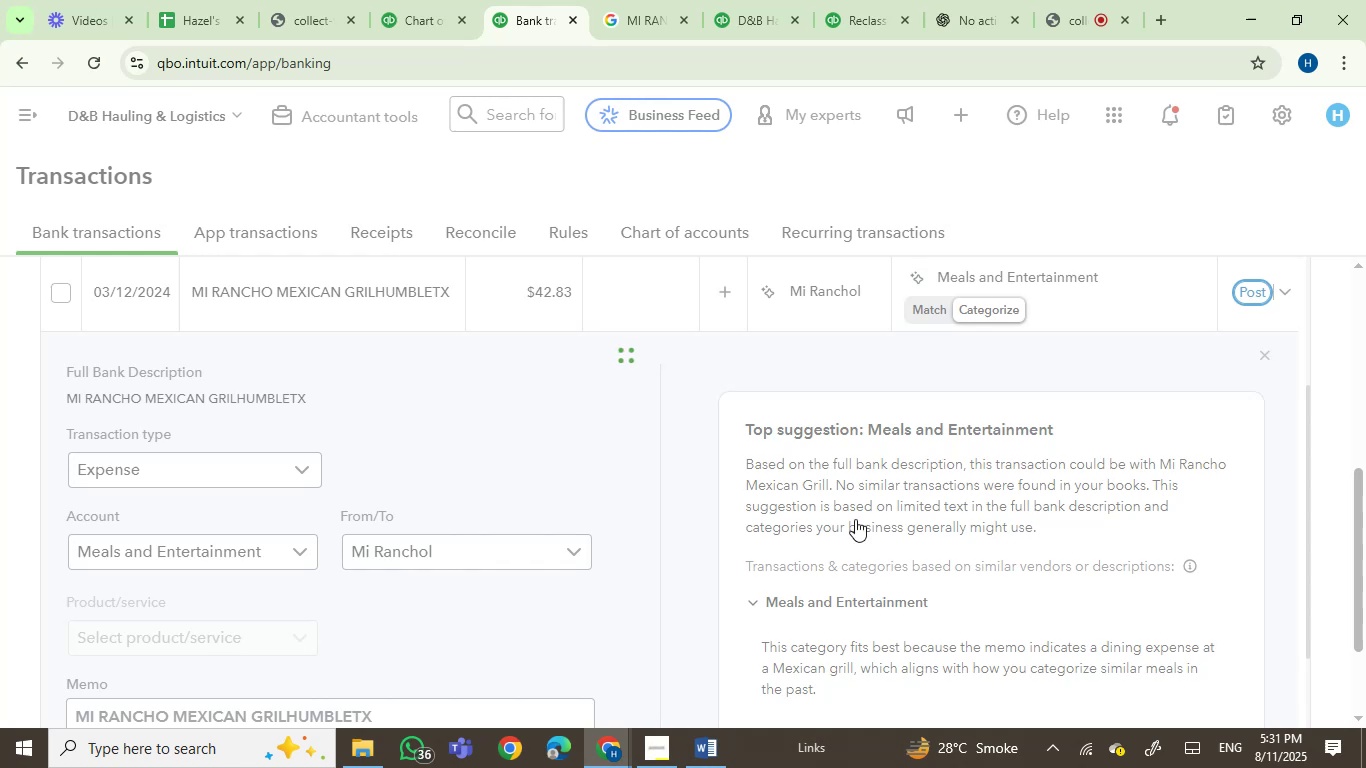 
wait(6.59)
 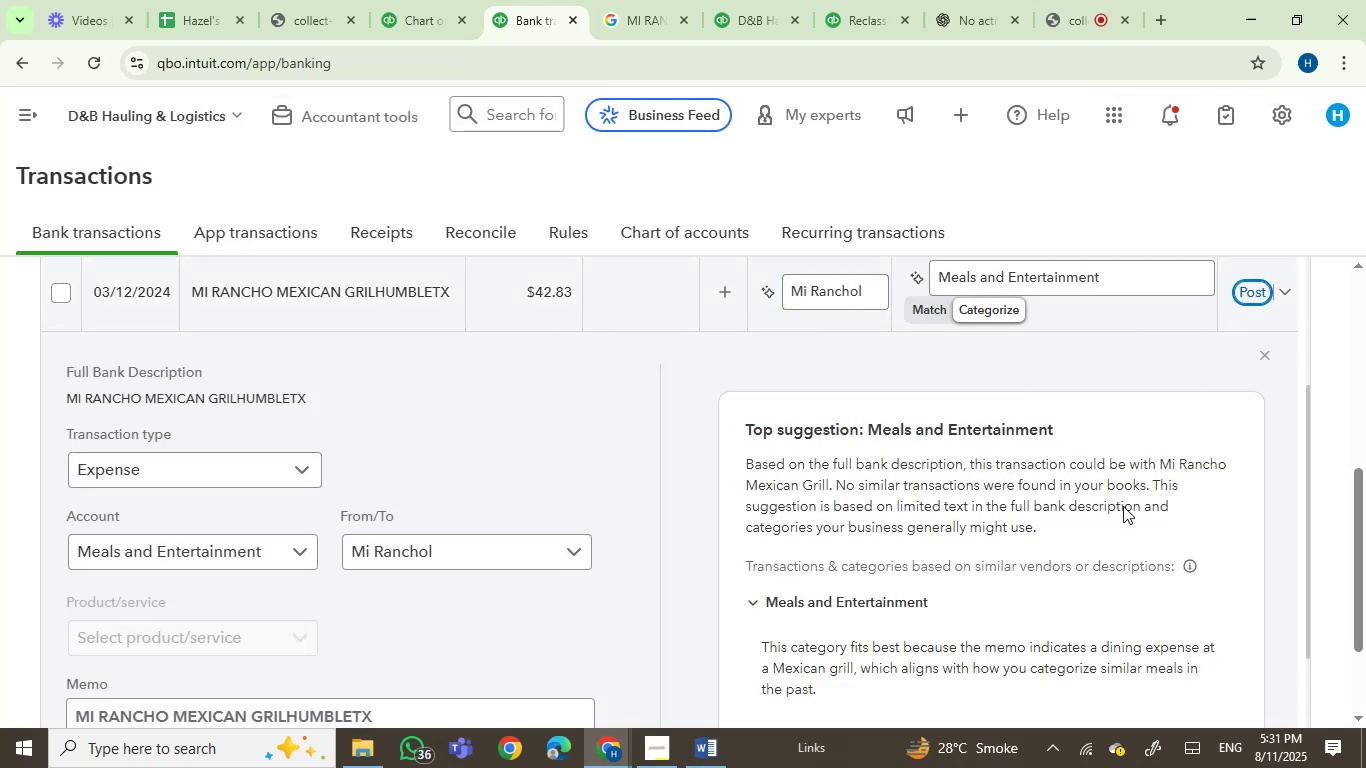 
left_click([618, 0])
 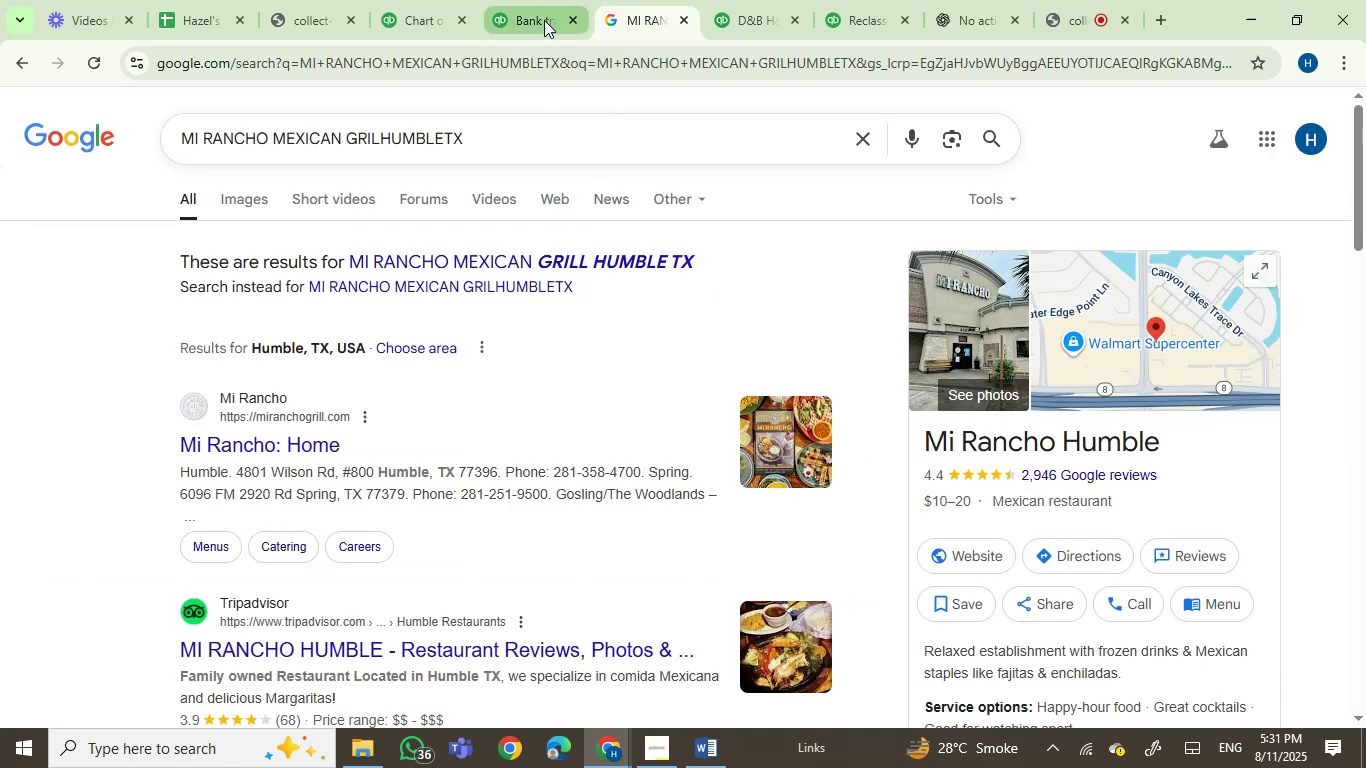 
left_click([544, 20])
 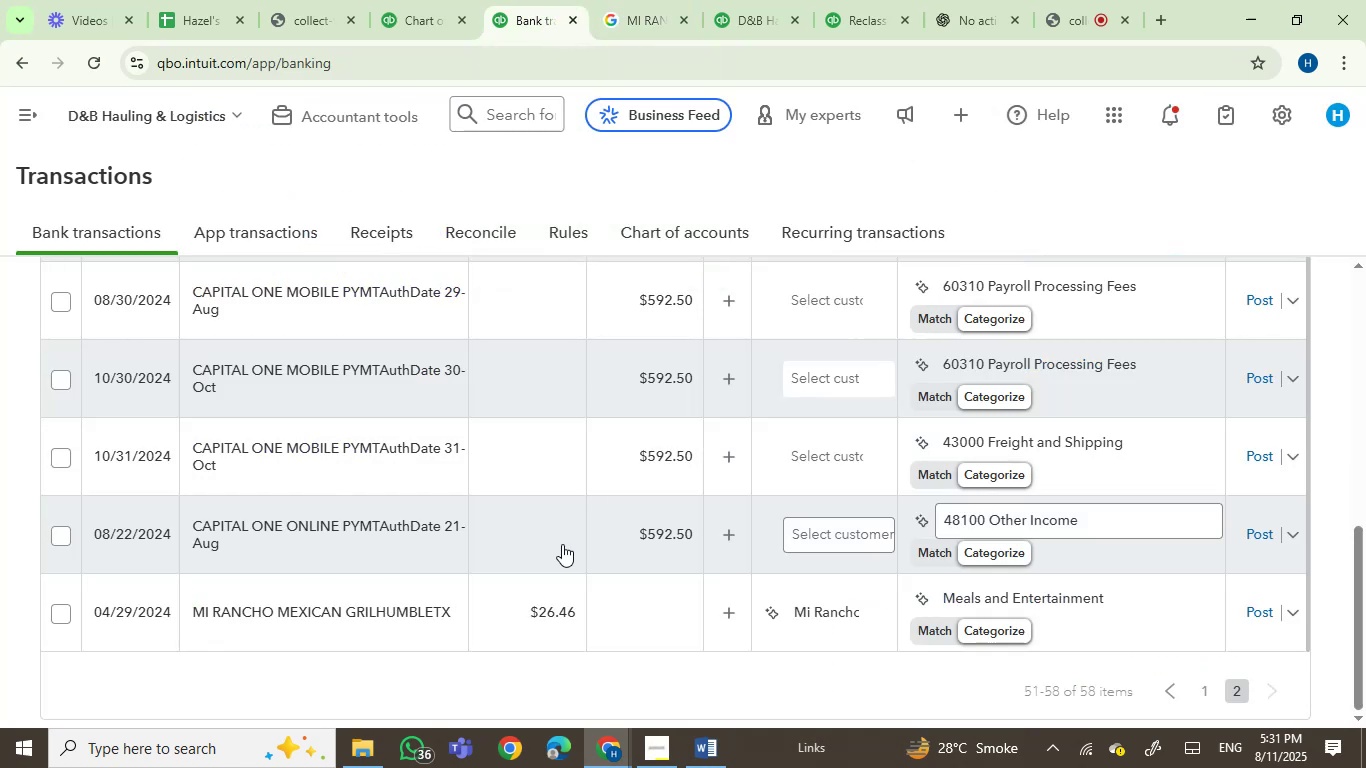 
mouse_move([407, 611])
 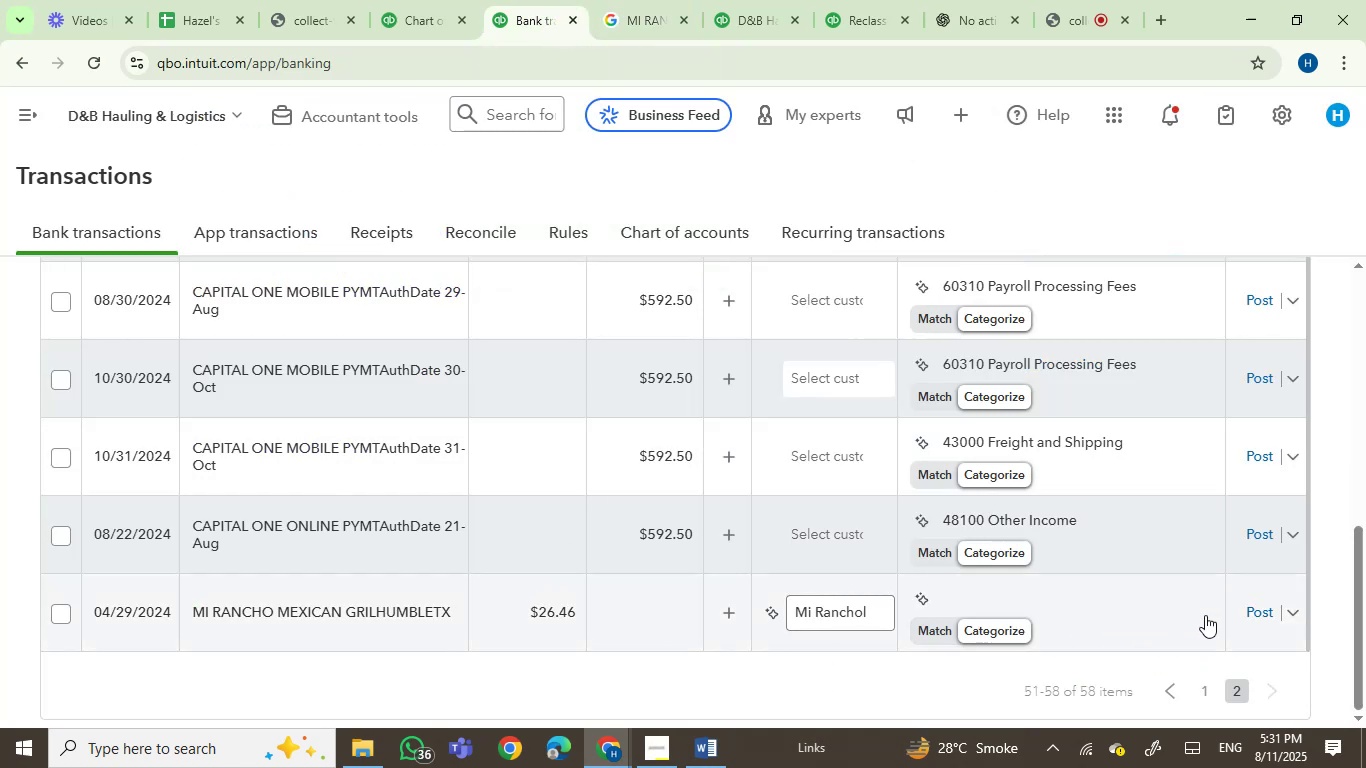 
left_click([1249, 615])
 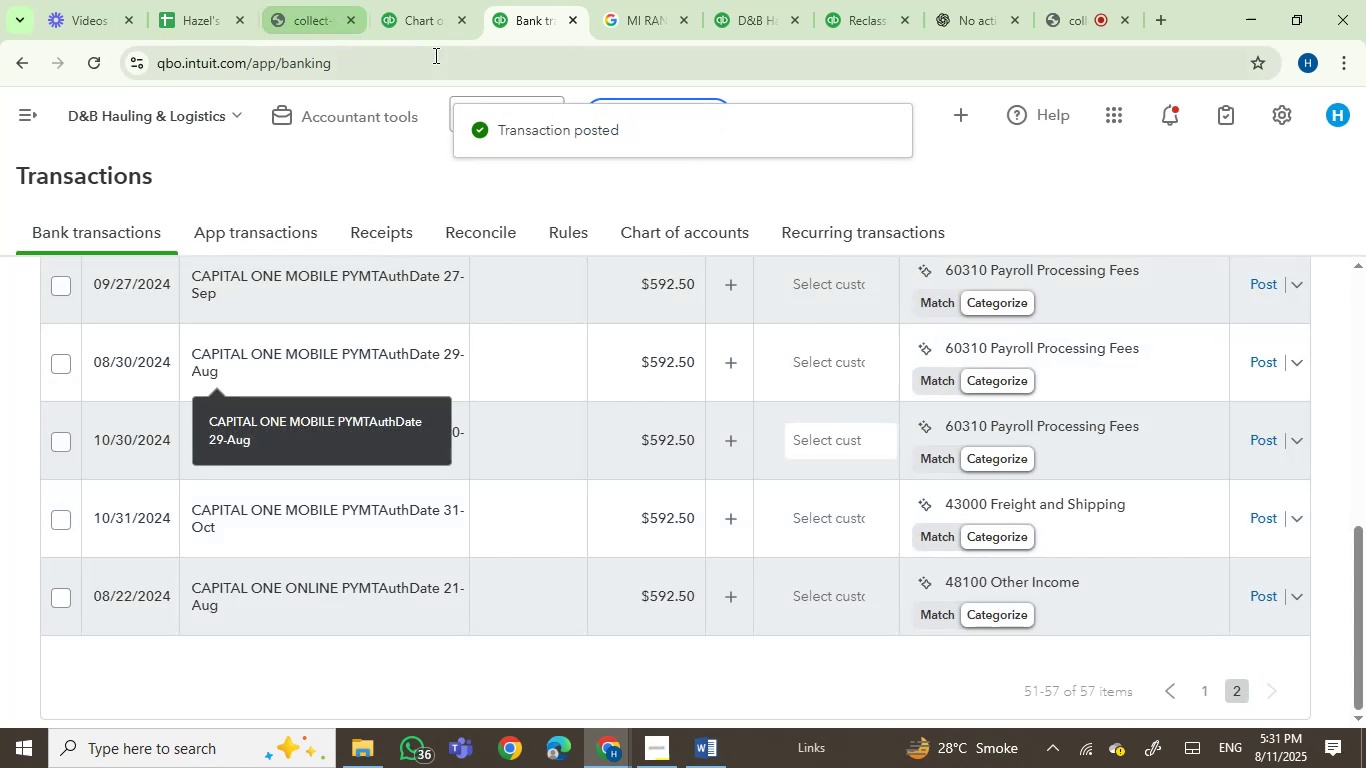 
wait(5.66)
 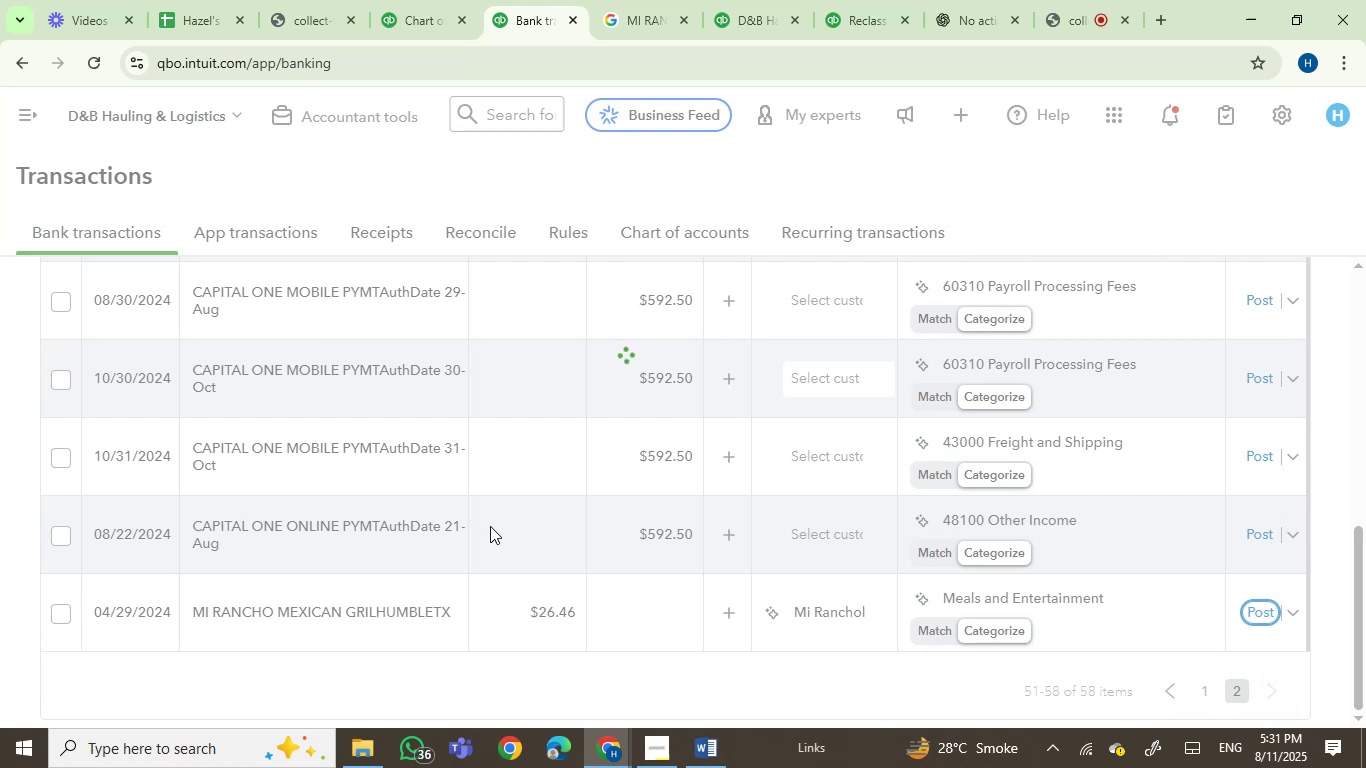 
left_click([426, 21])
 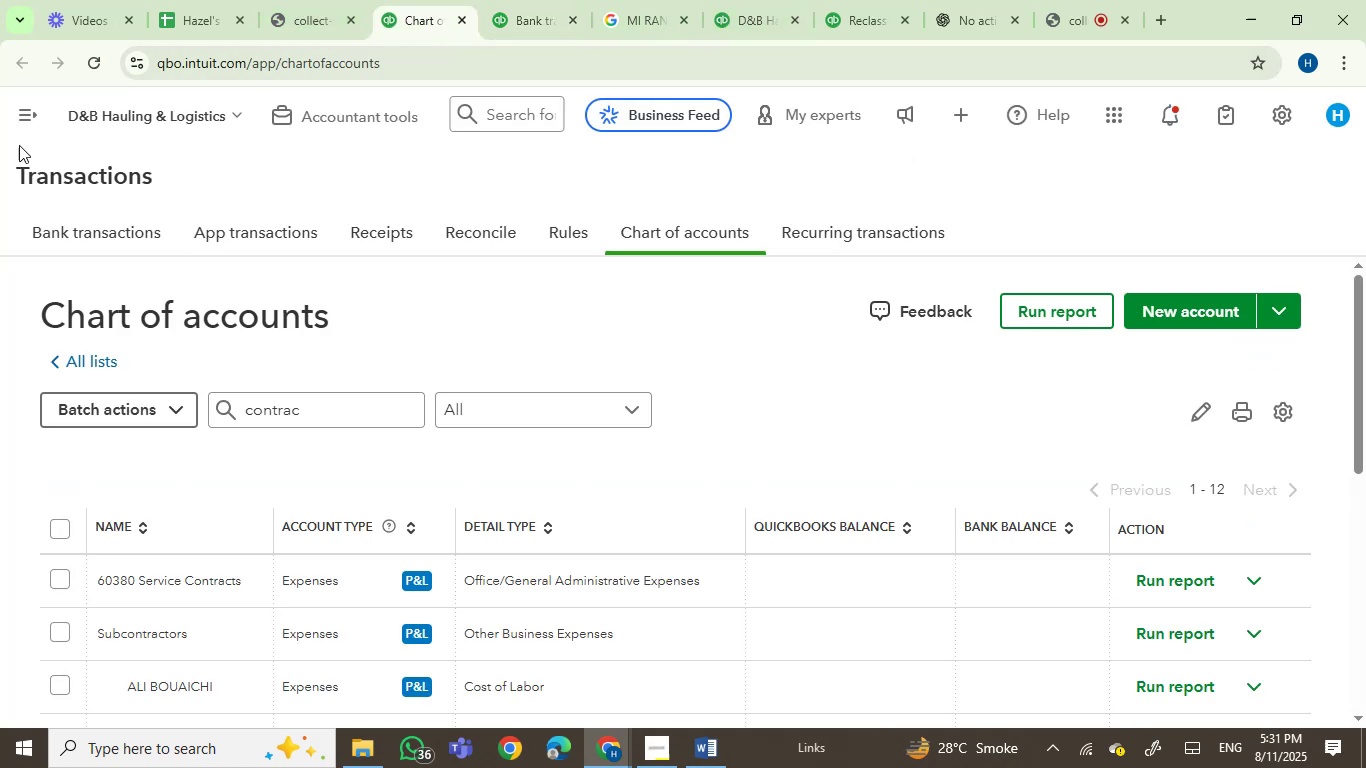 
left_click([19, 126])
 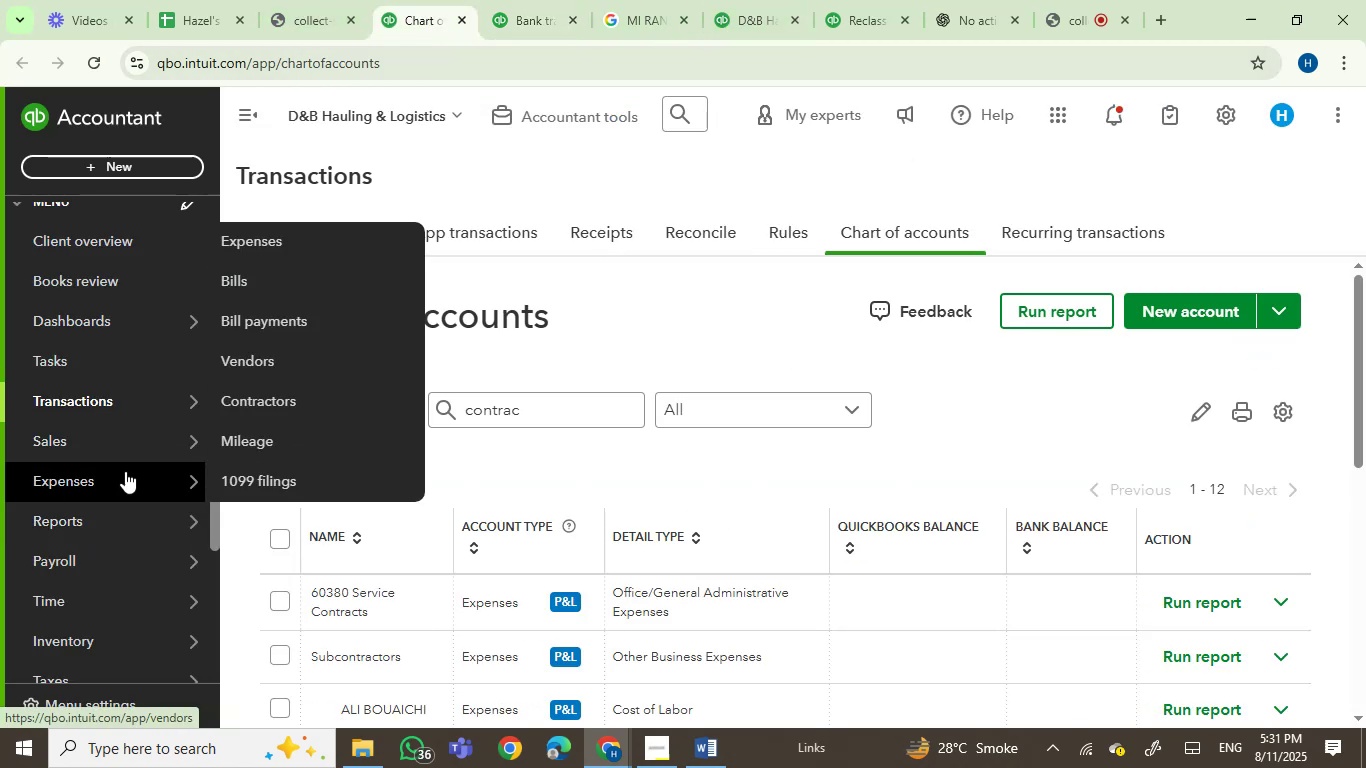 
right_click([254, 364])
 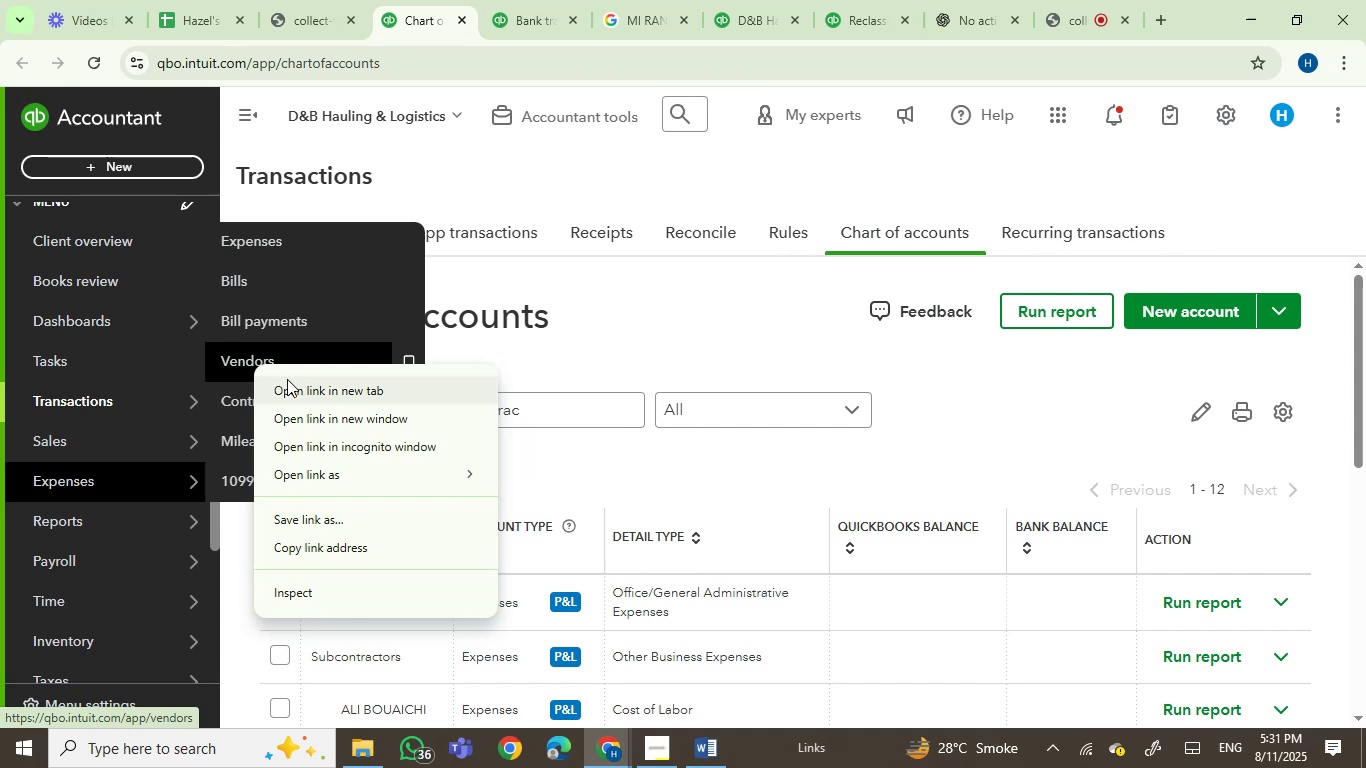 
left_click([296, 384])
 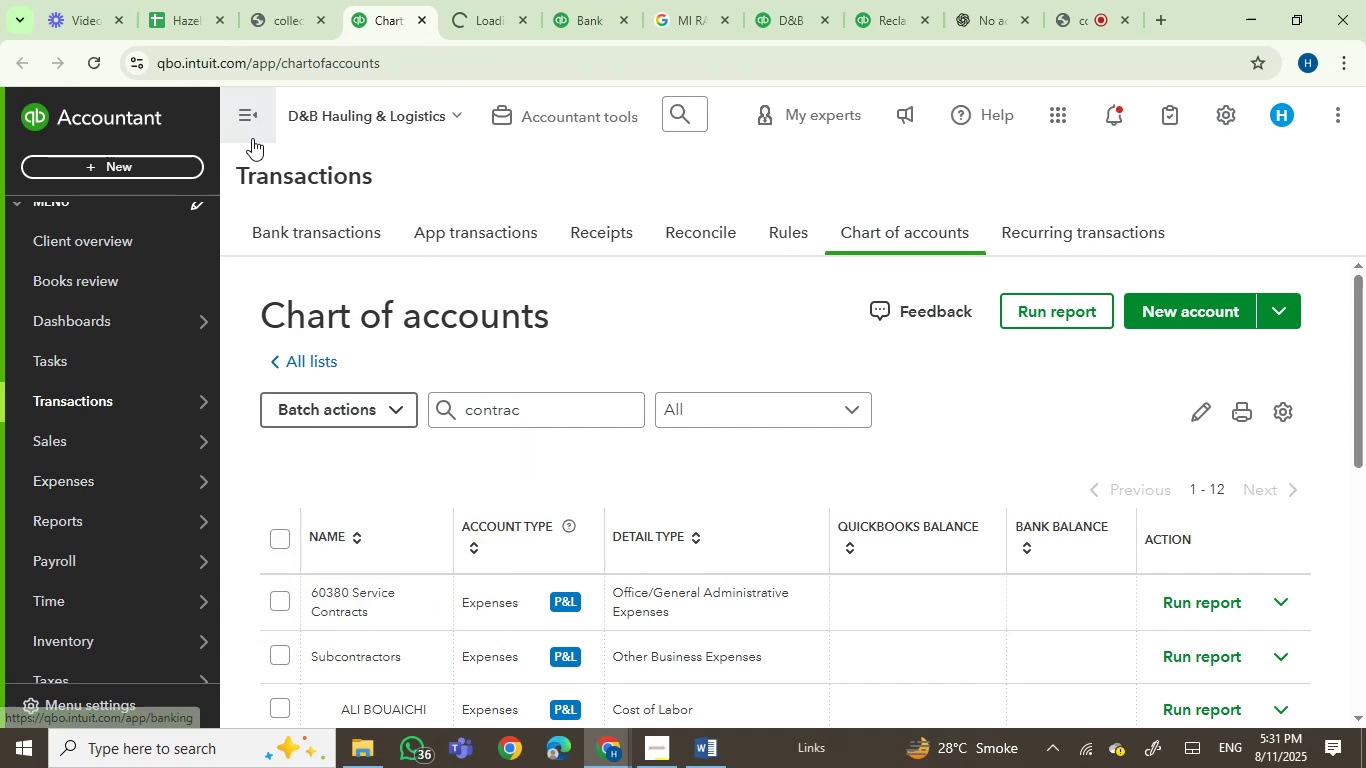 
left_click([252, 132])
 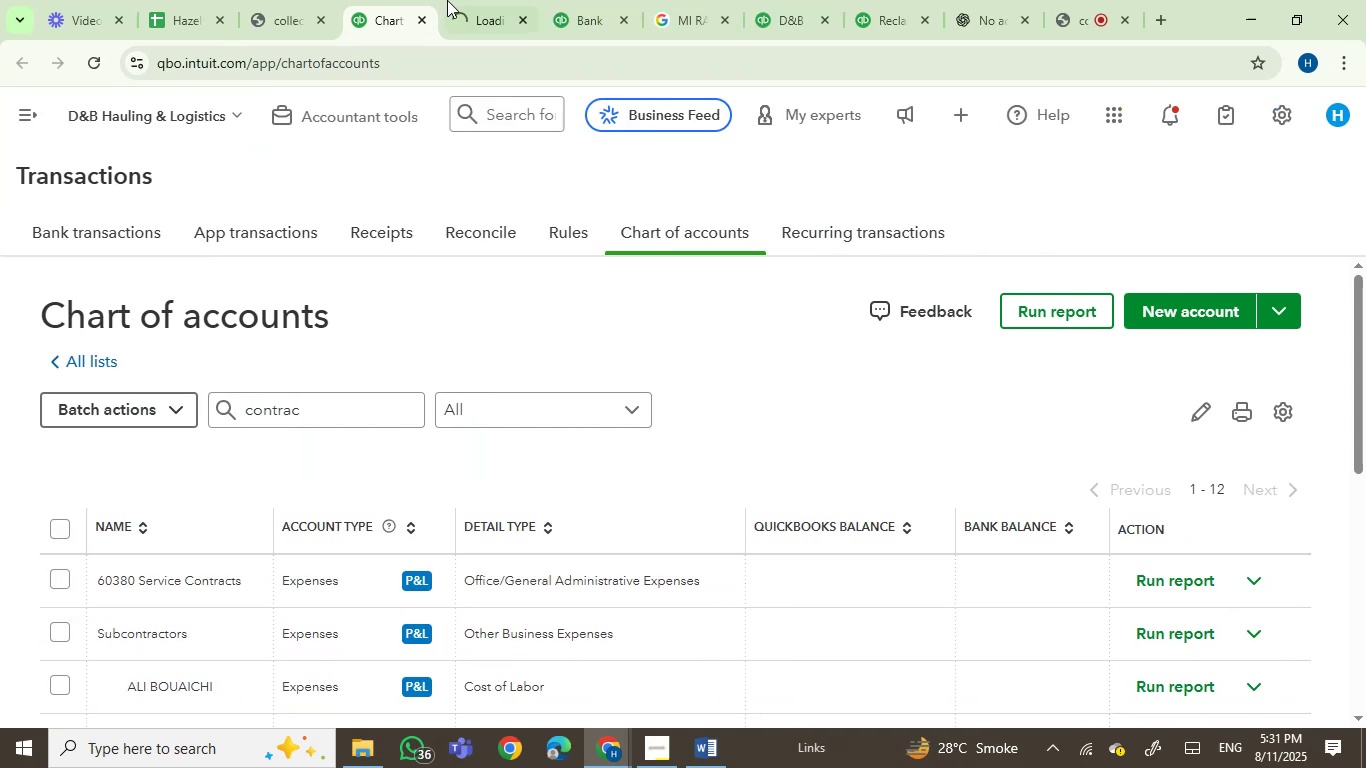 
left_click([459, 0])
 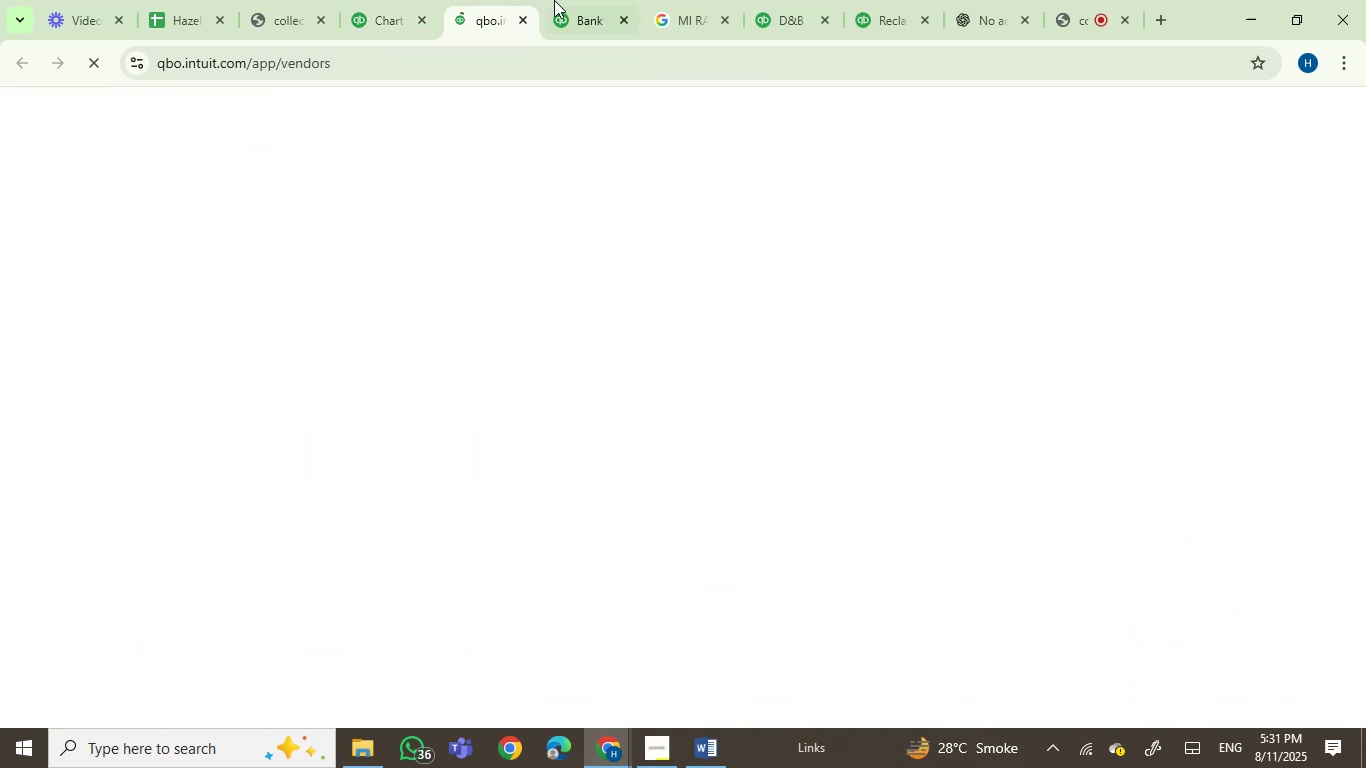 
left_click([574, 0])
 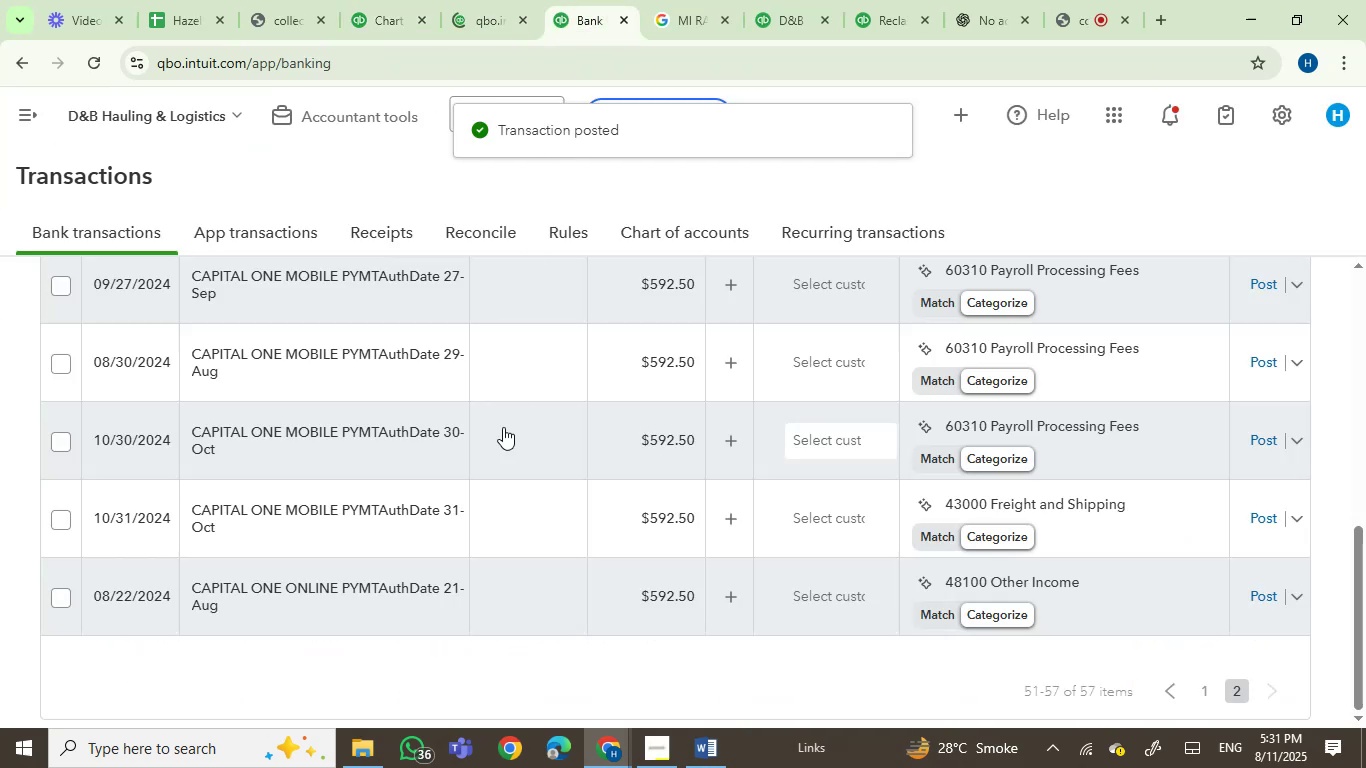 
scroll: coordinate [496, 486], scroll_direction: up, amount: 6.0
 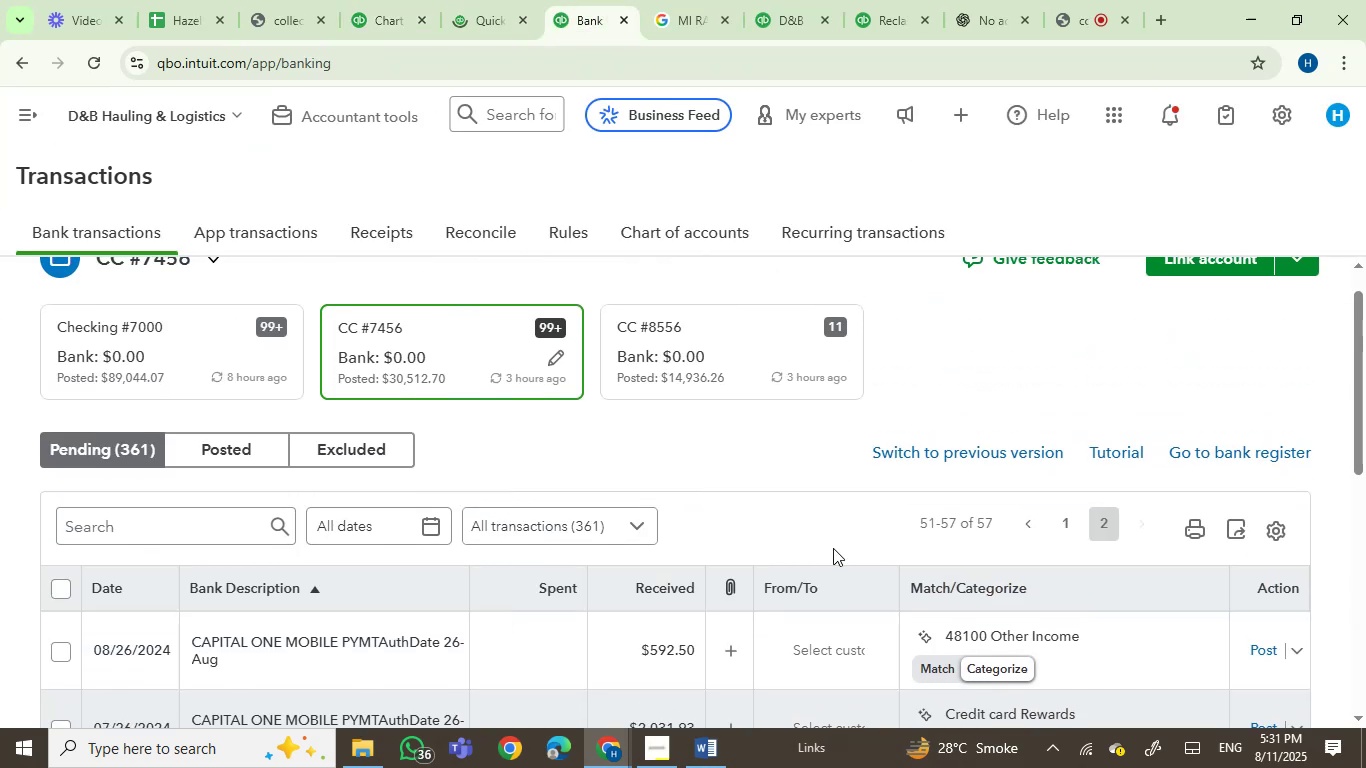 
left_click([1067, 527])
 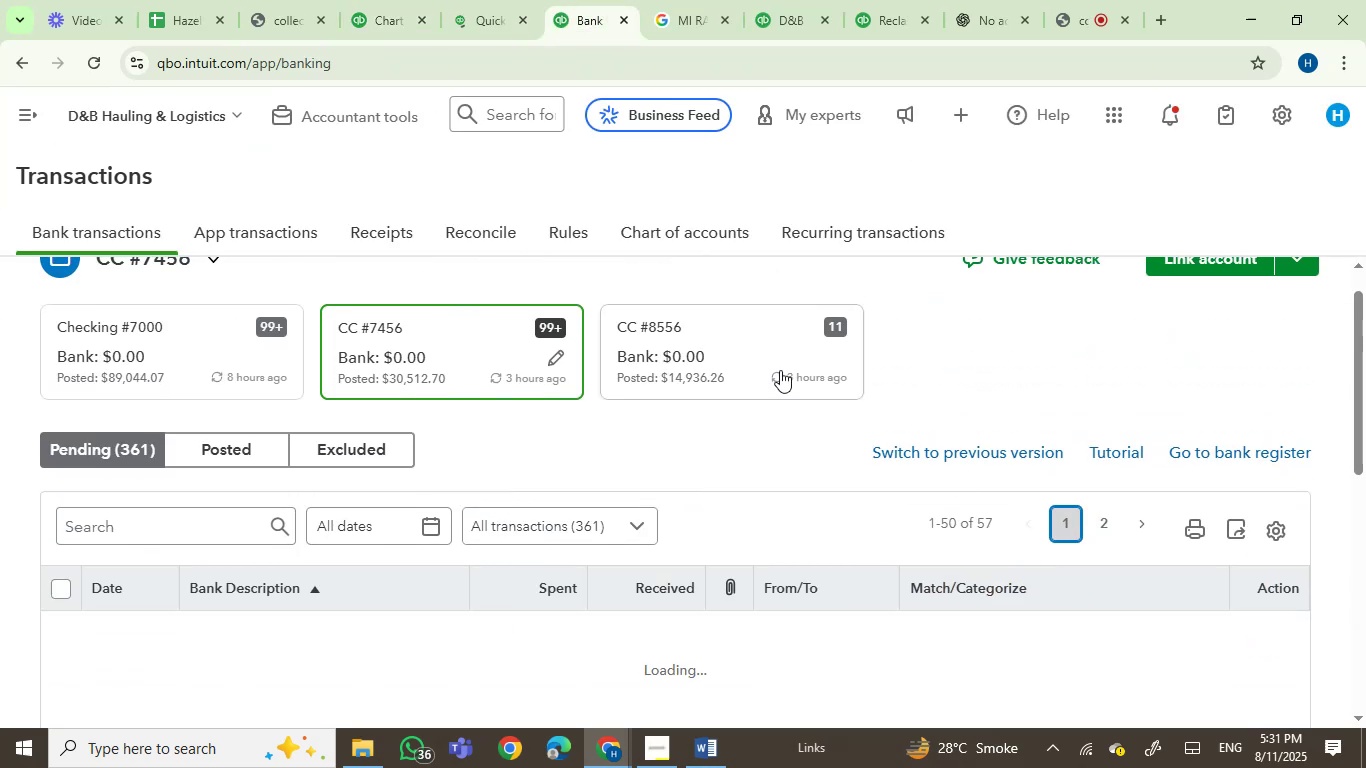 
scroll: coordinate [879, 416], scroll_direction: down, amount: 3.0
 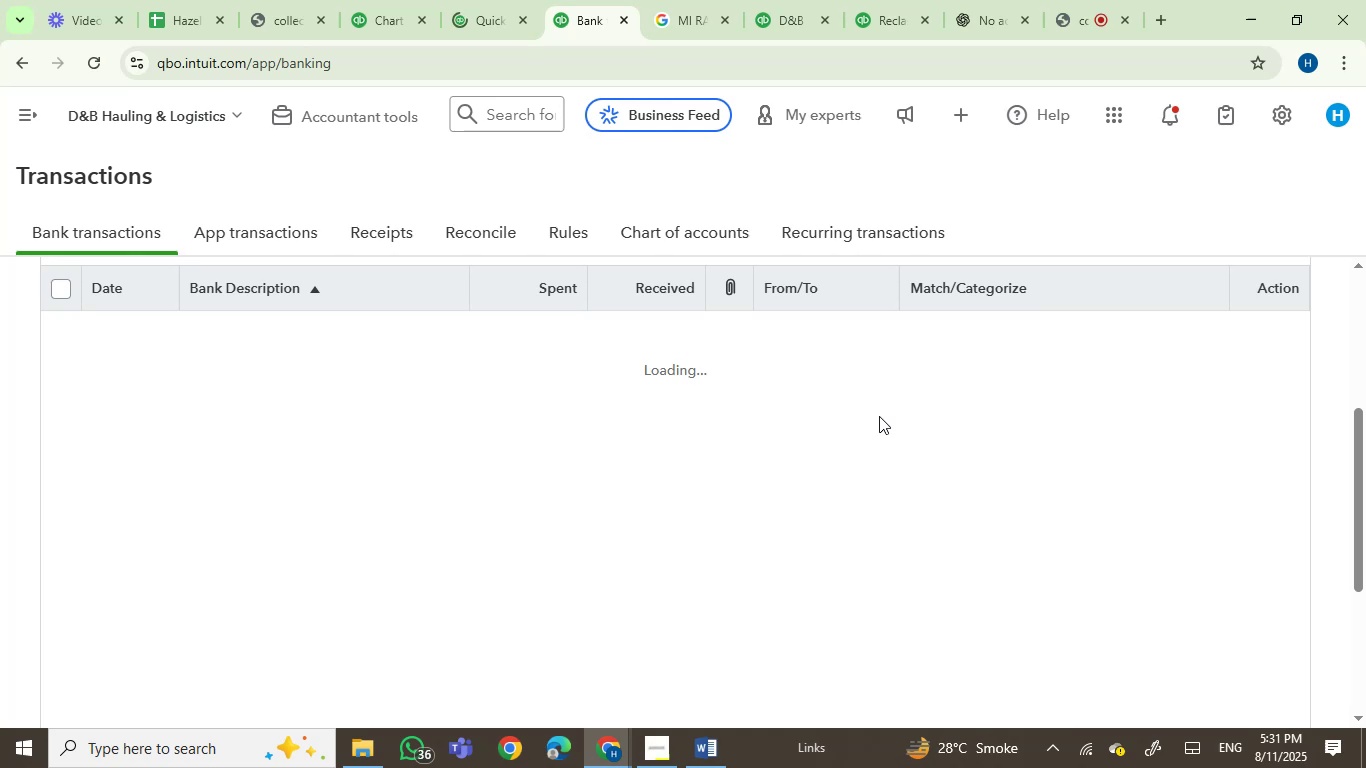 
wait(8.17)
 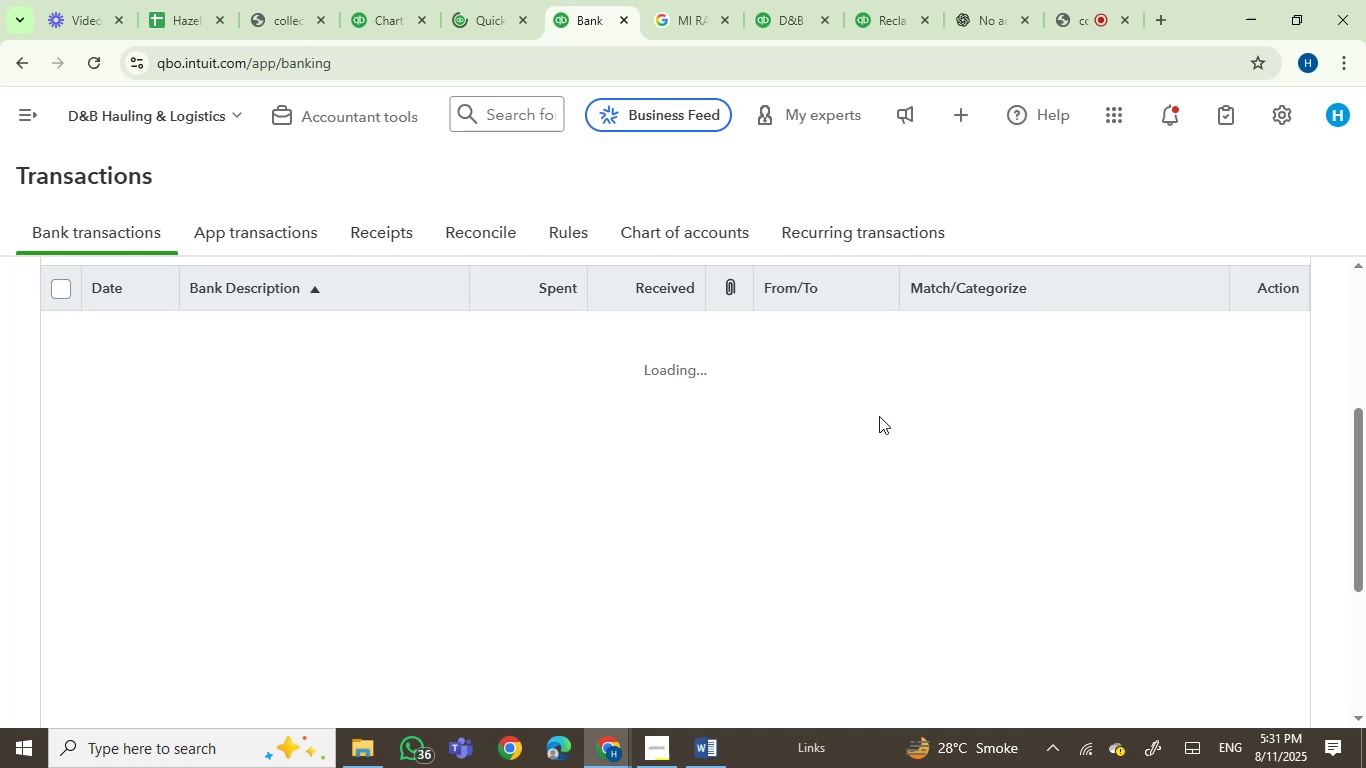 
scroll: coordinate [502, 403], scroll_direction: down, amount: 1.0
 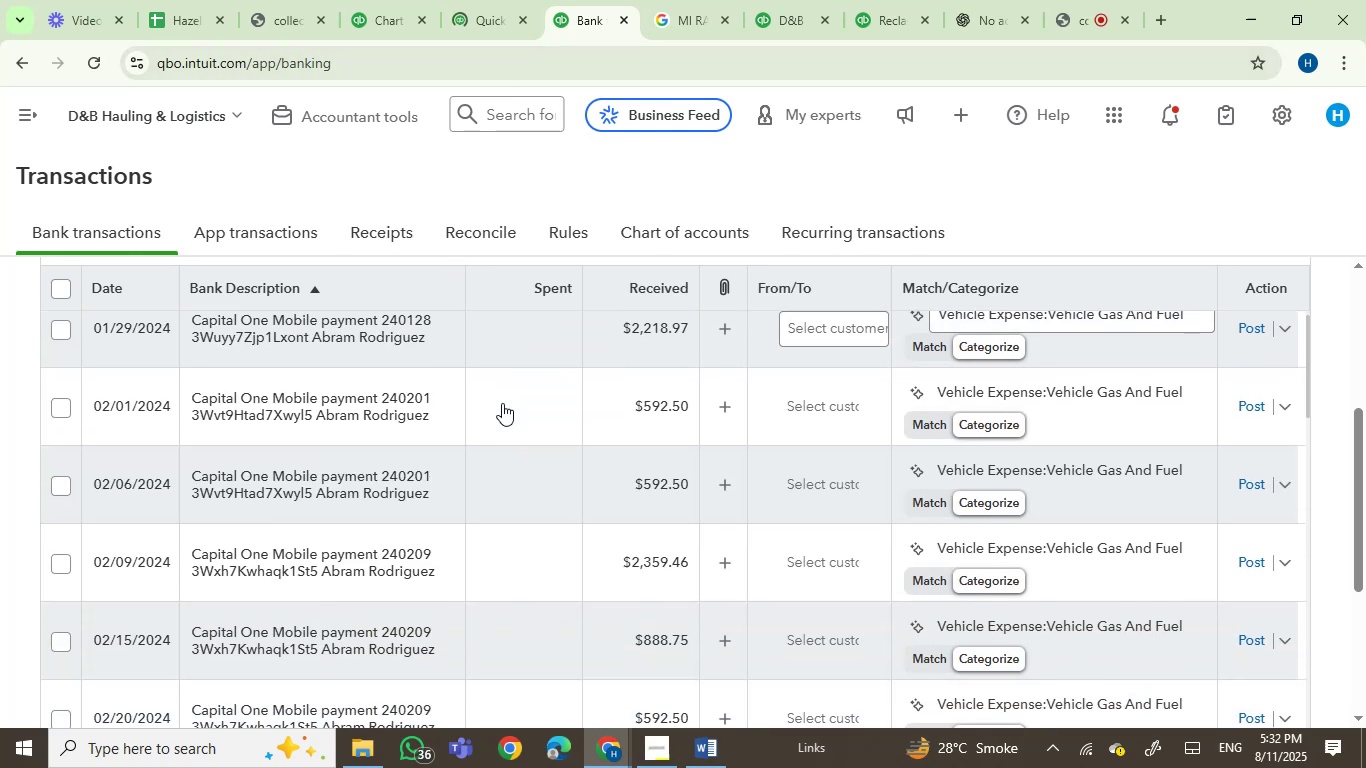 
scroll: coordinate [502, 403], scroll_direction: up, amount: 2.0
 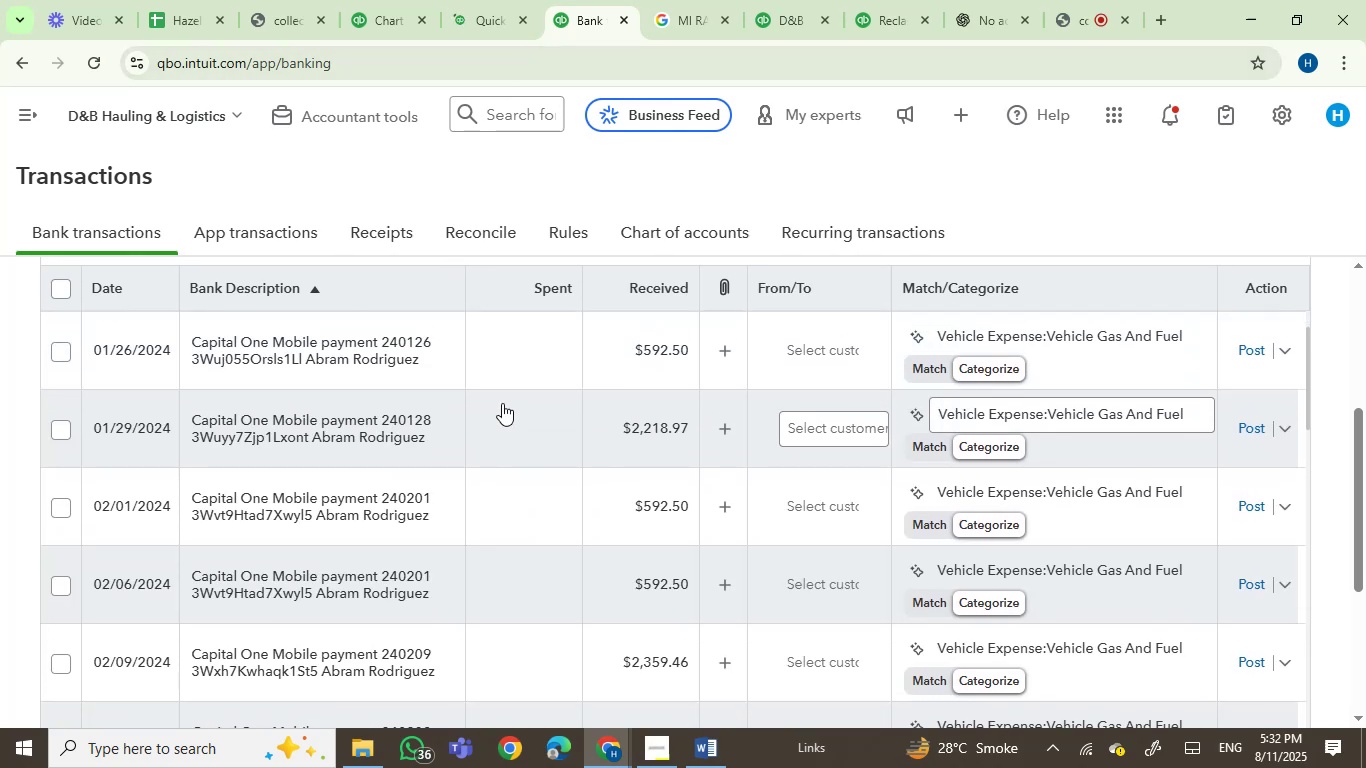 
scroll: coordinate [792, 495], scroll_direction: down, amount: 6.0
 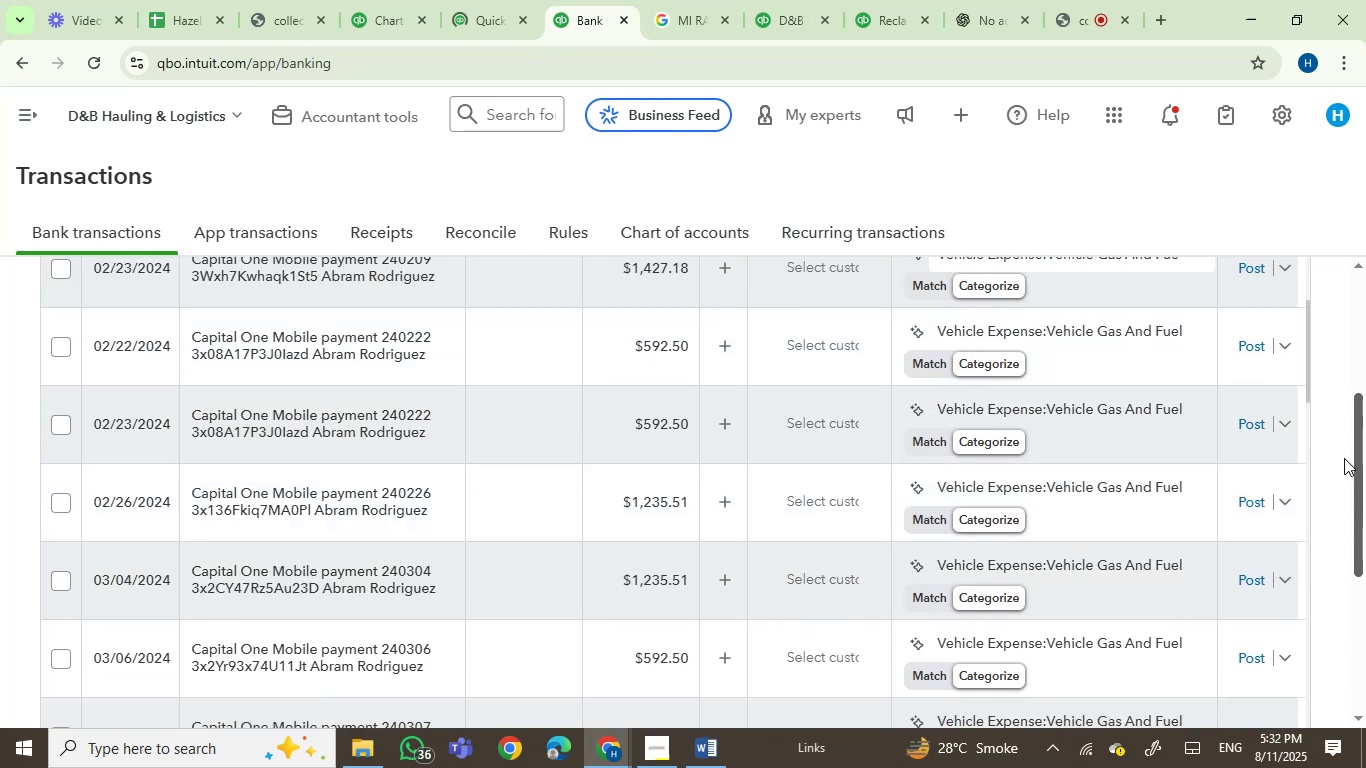 
wait(5.55)
 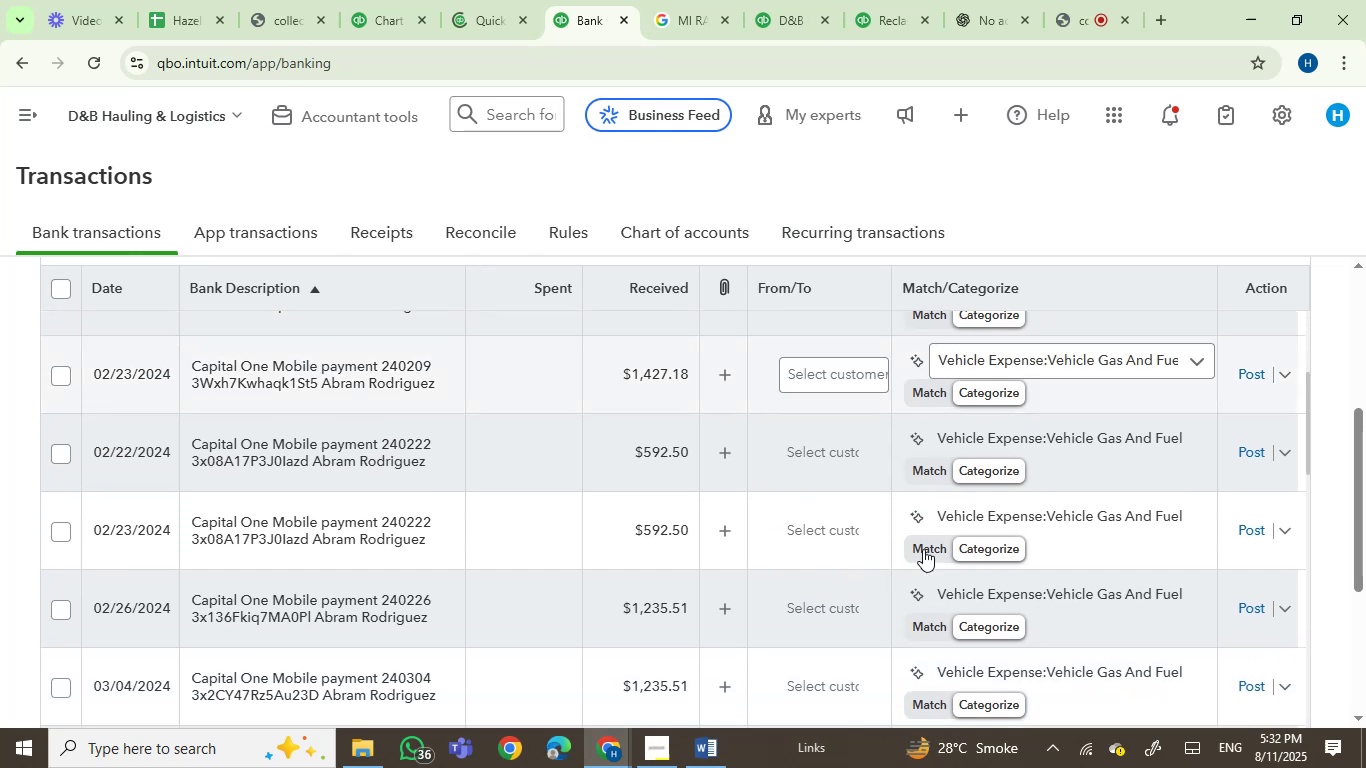 
left_click([136, 384])
 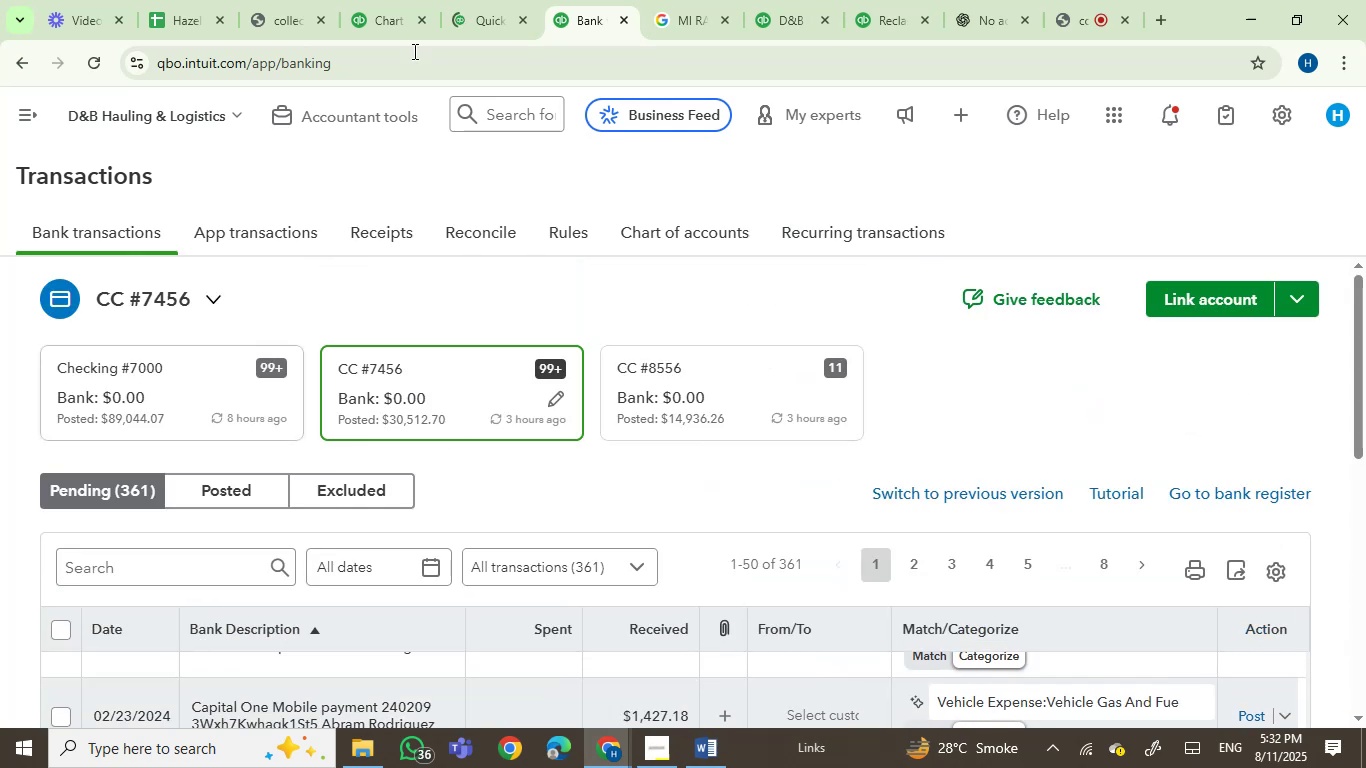 
left_click([481, 0])
 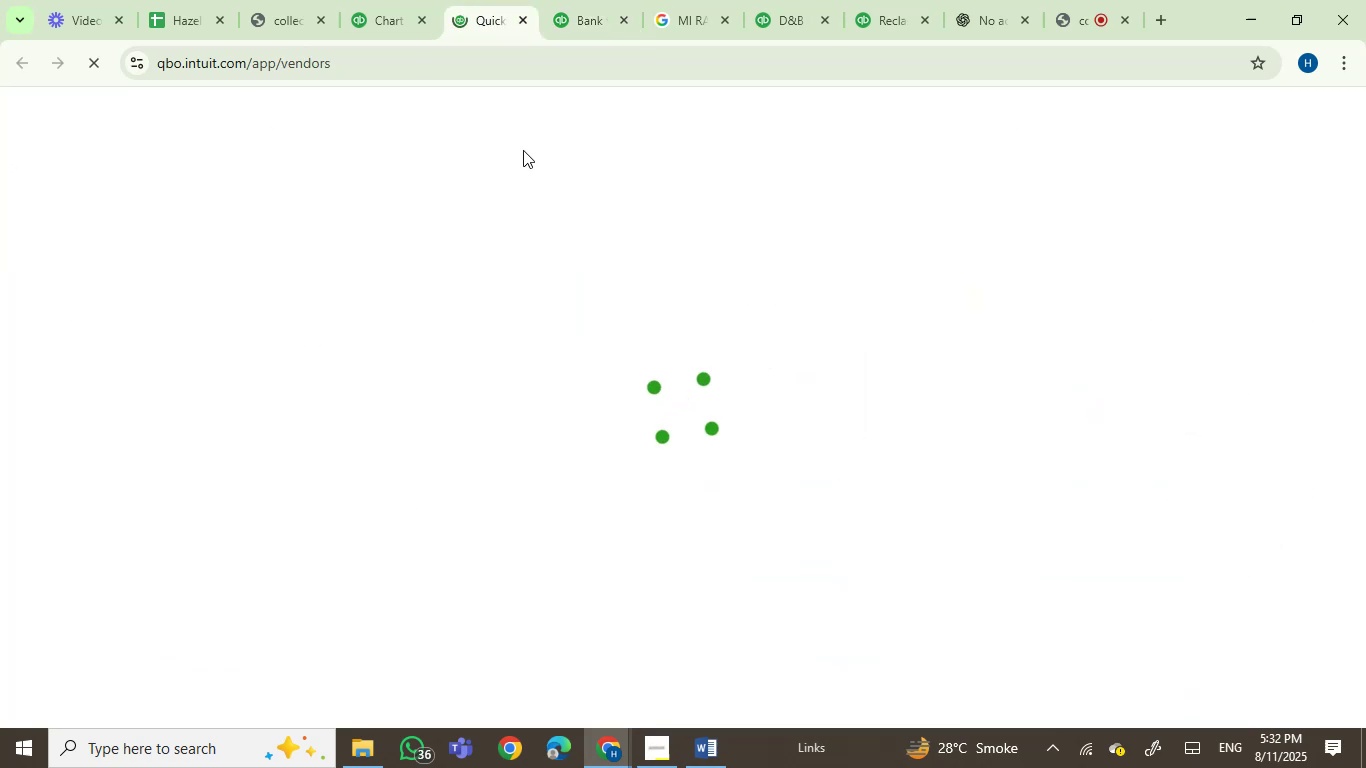 
left_click([573, 0])
 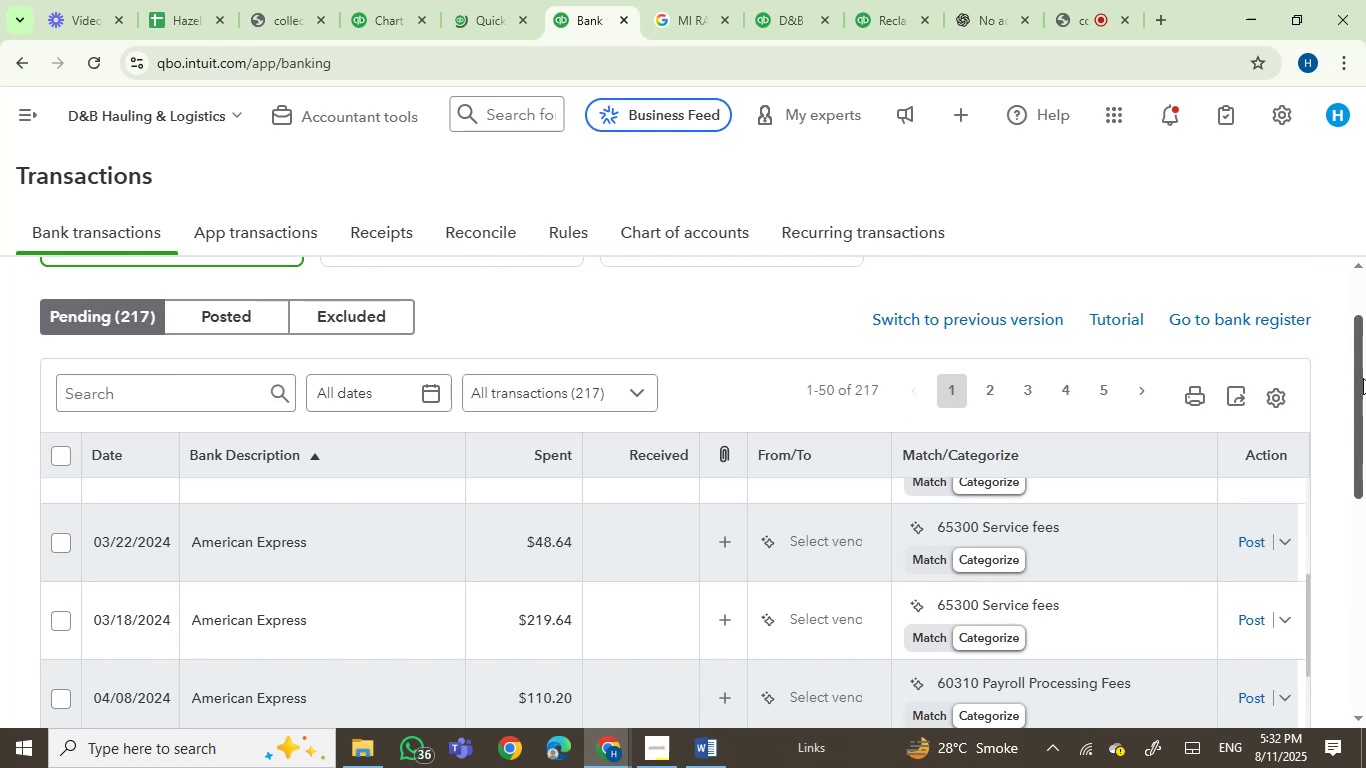 
wait(17.85)
 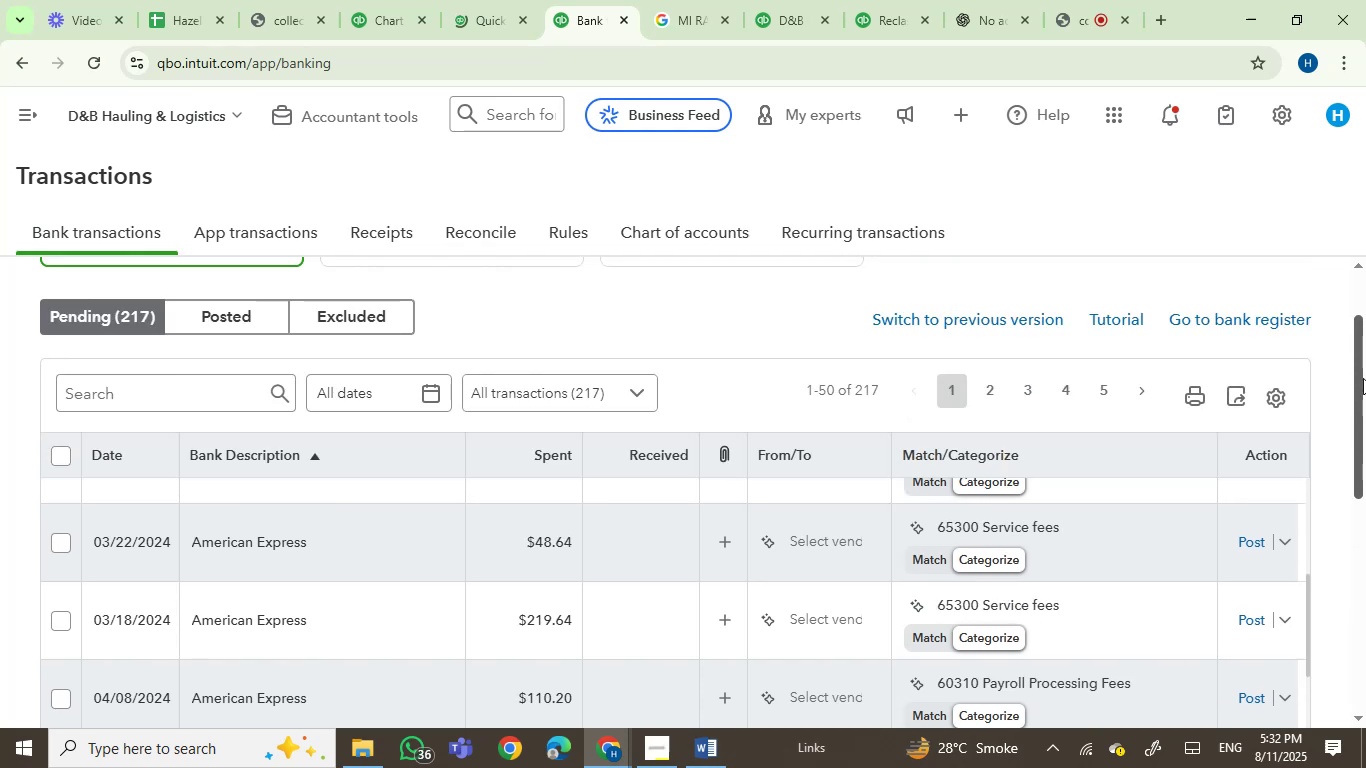 
left_click([480, 0])
 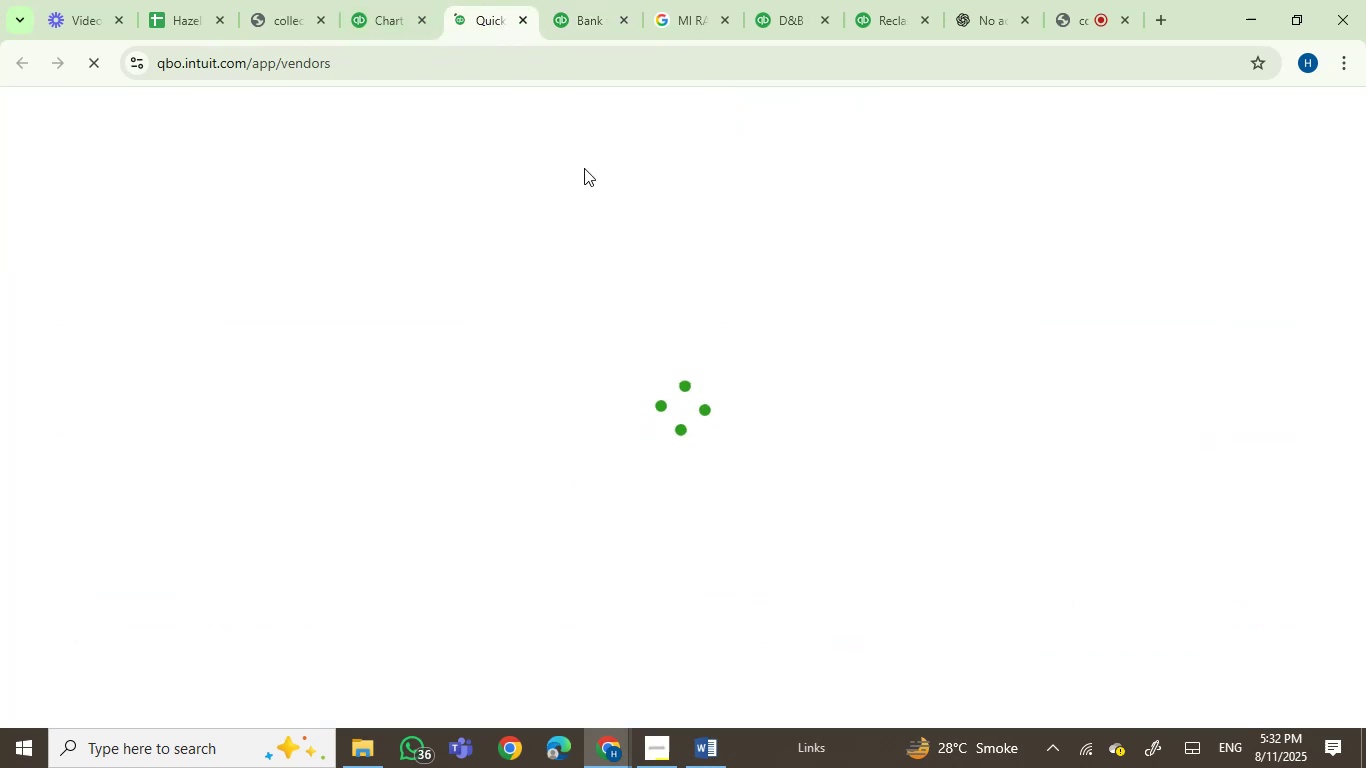 
left_click([586, 23])
 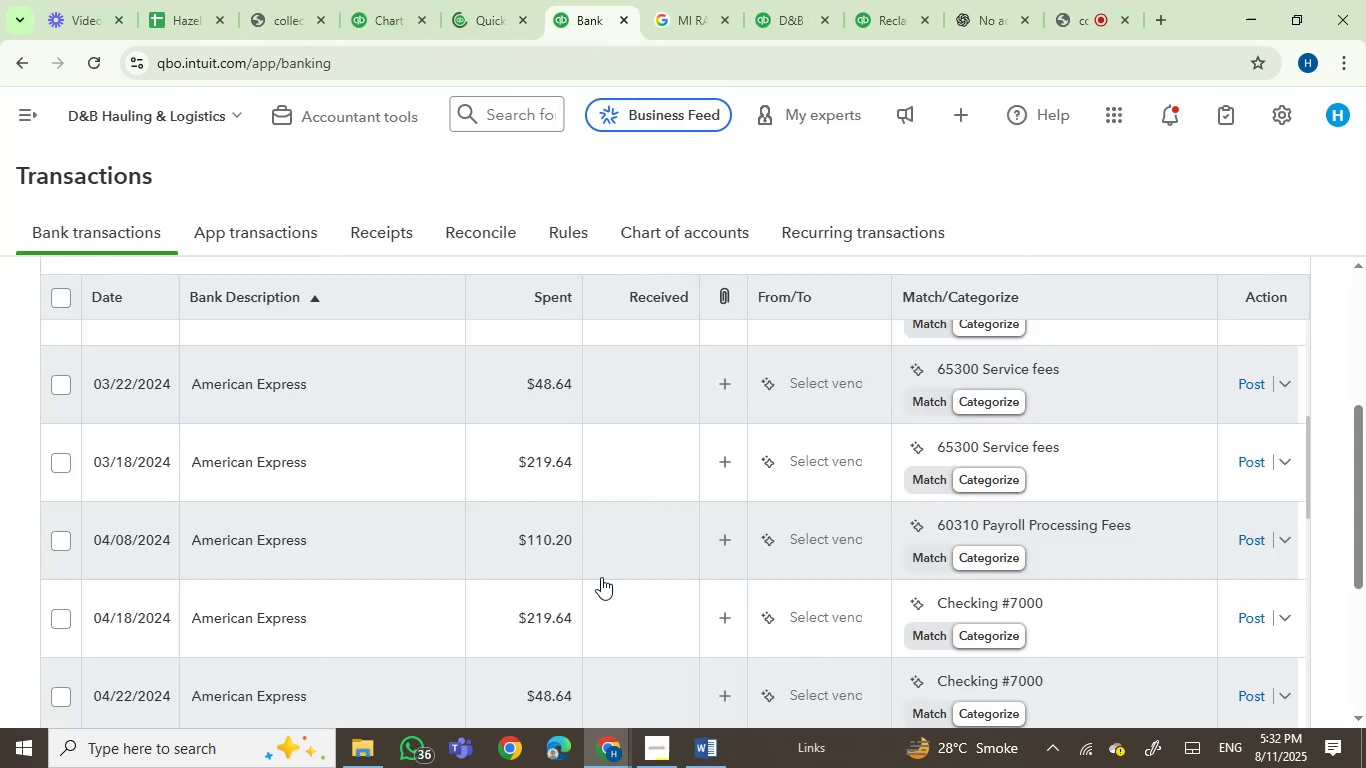 
scroll: coordinate [660, 547], scroll_direction: up, amount: 6.0
 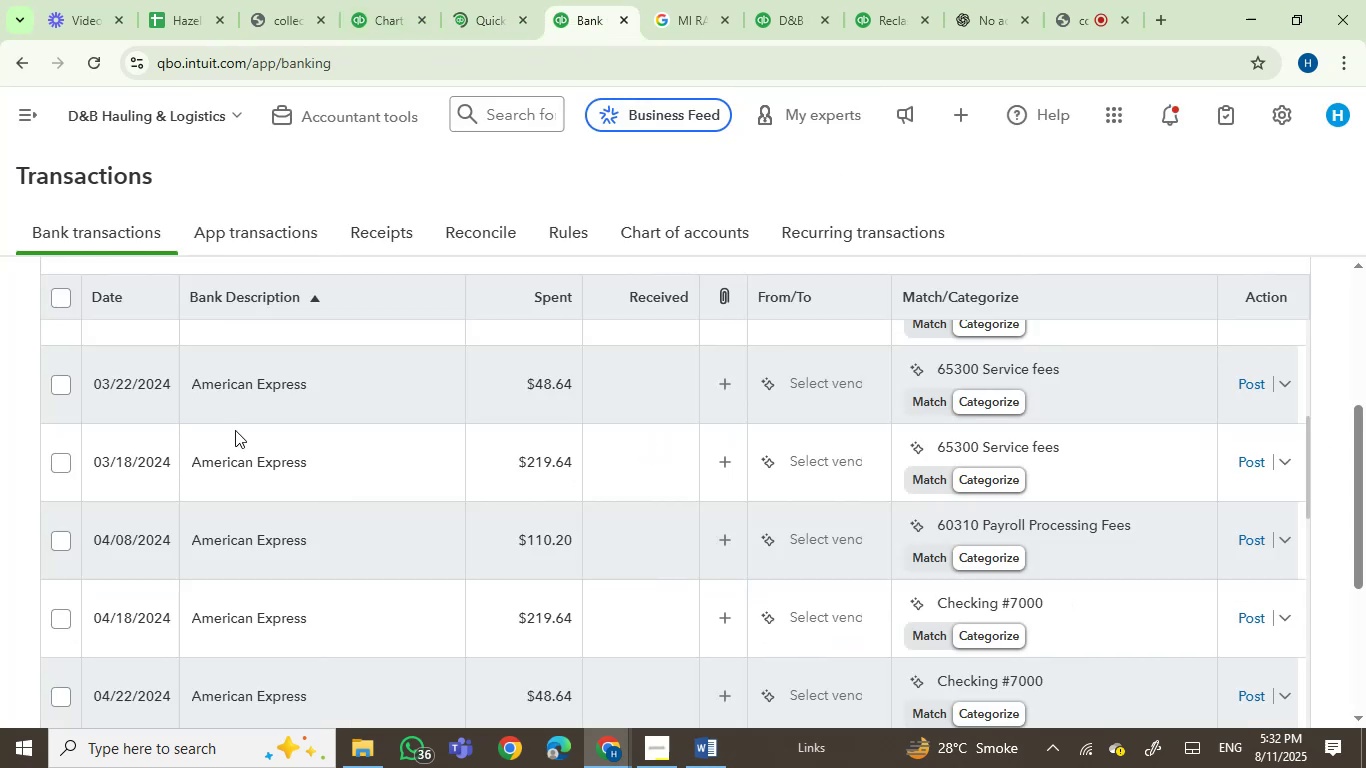 
mouse_move([263, 410])
 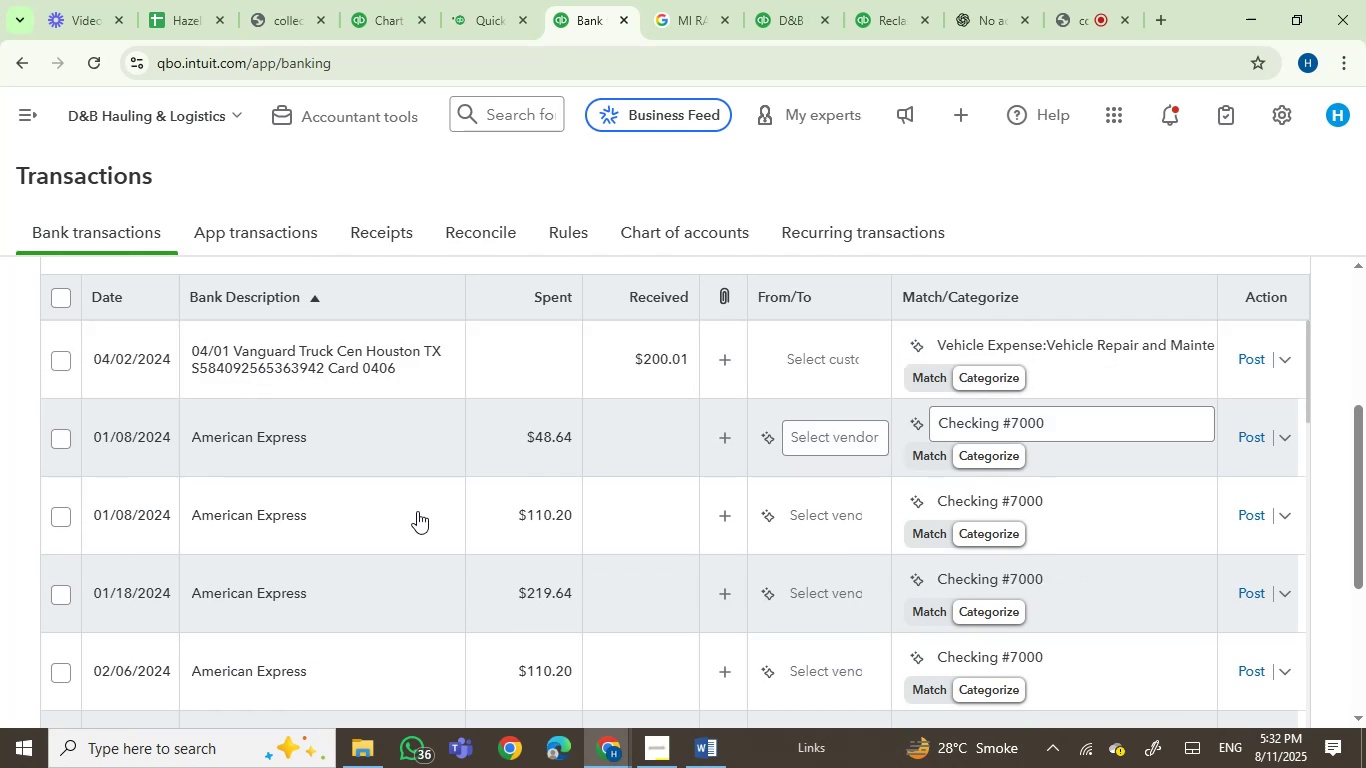 
scroll: coordinate [421, 520], scroll_direction: up, amount: 1.0
 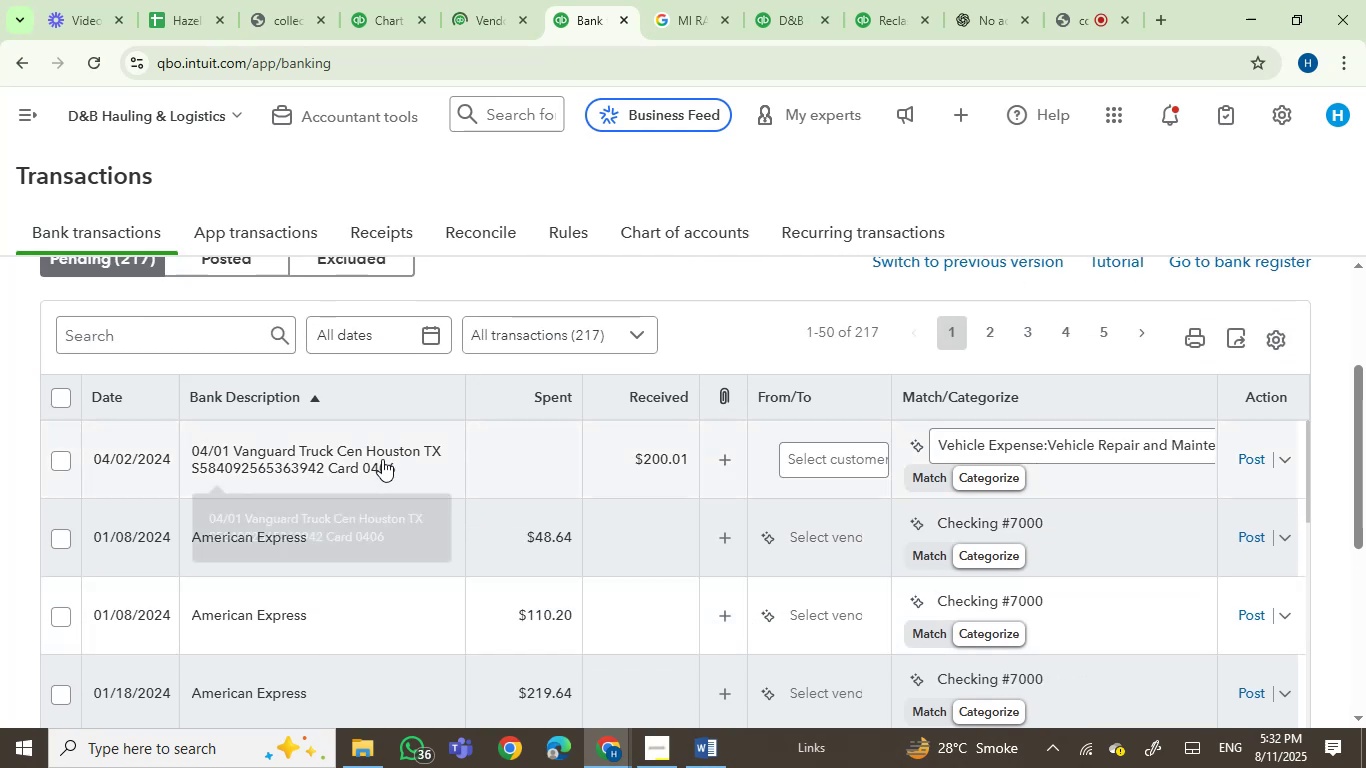 
left_click([382, 459])
 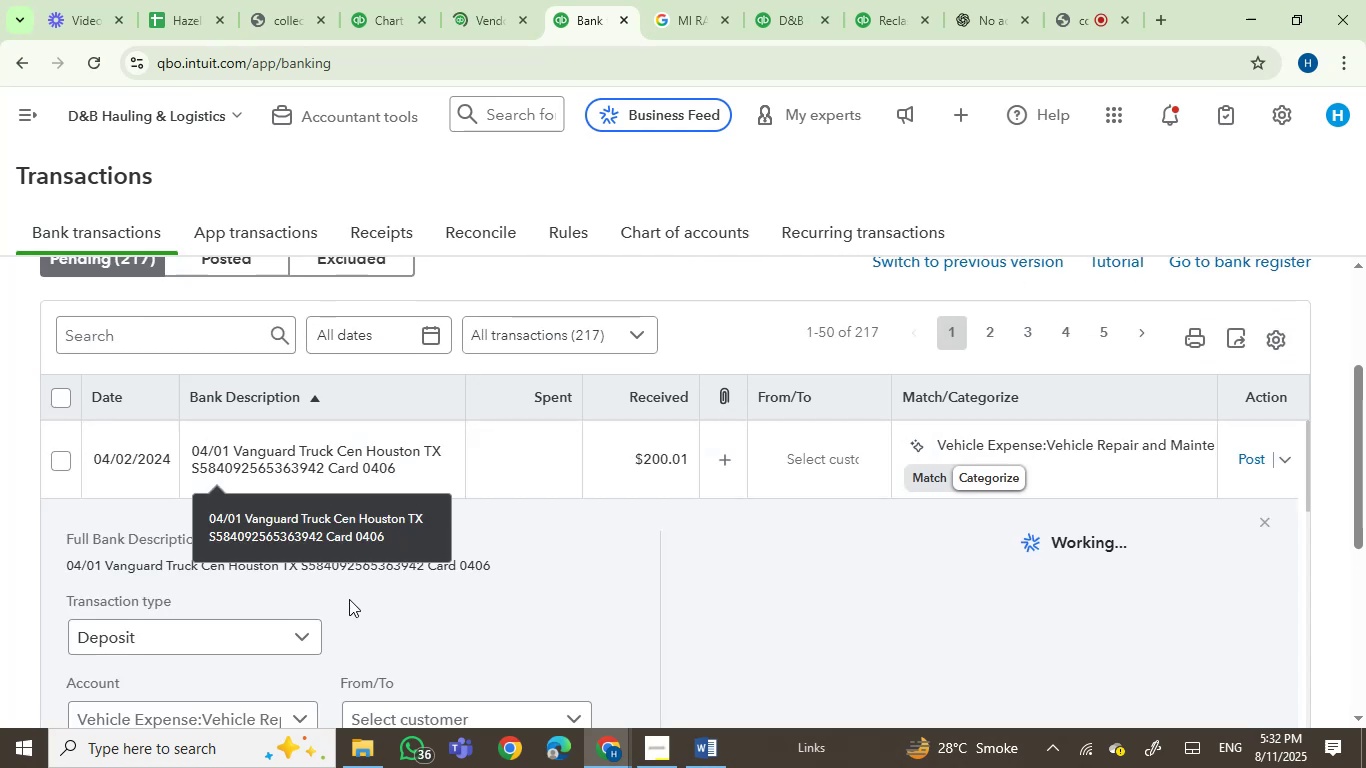 
left_click([154, 564])
 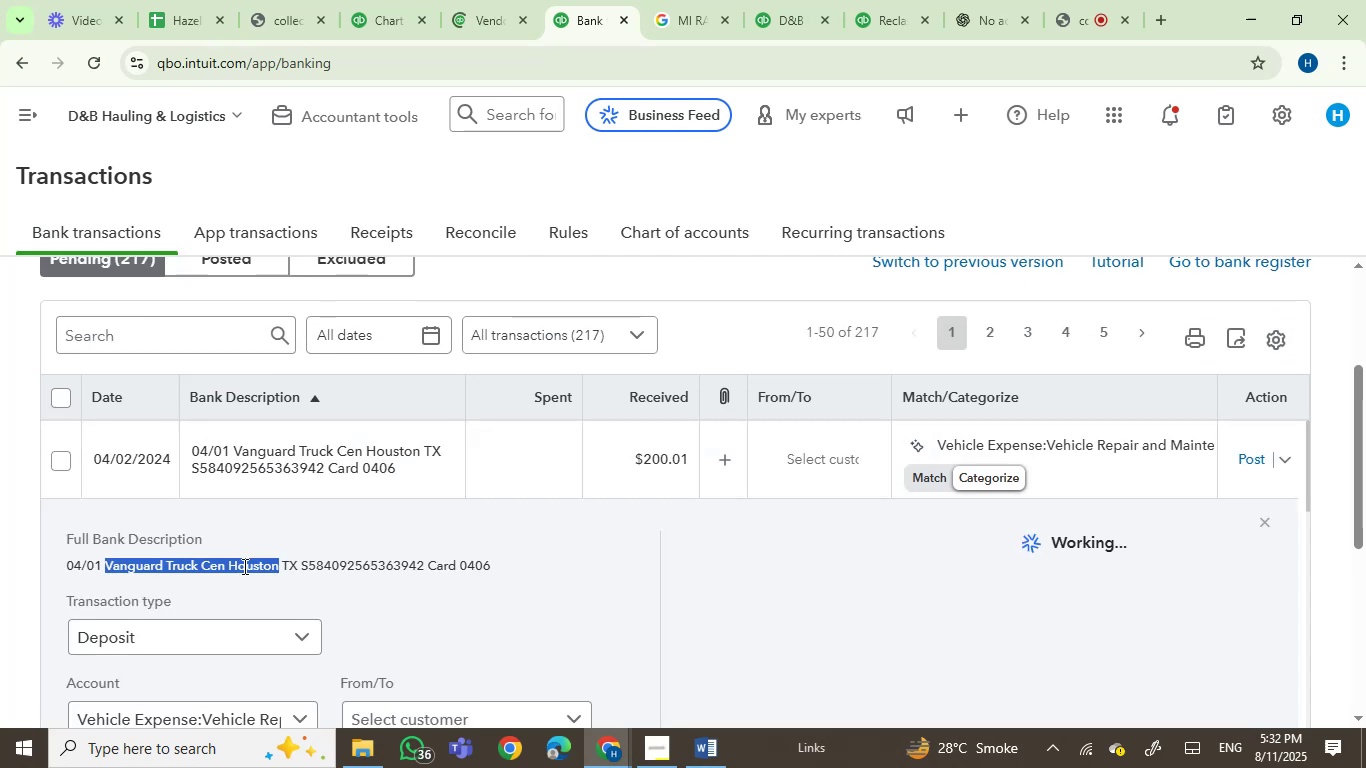 
key(Control+C)
 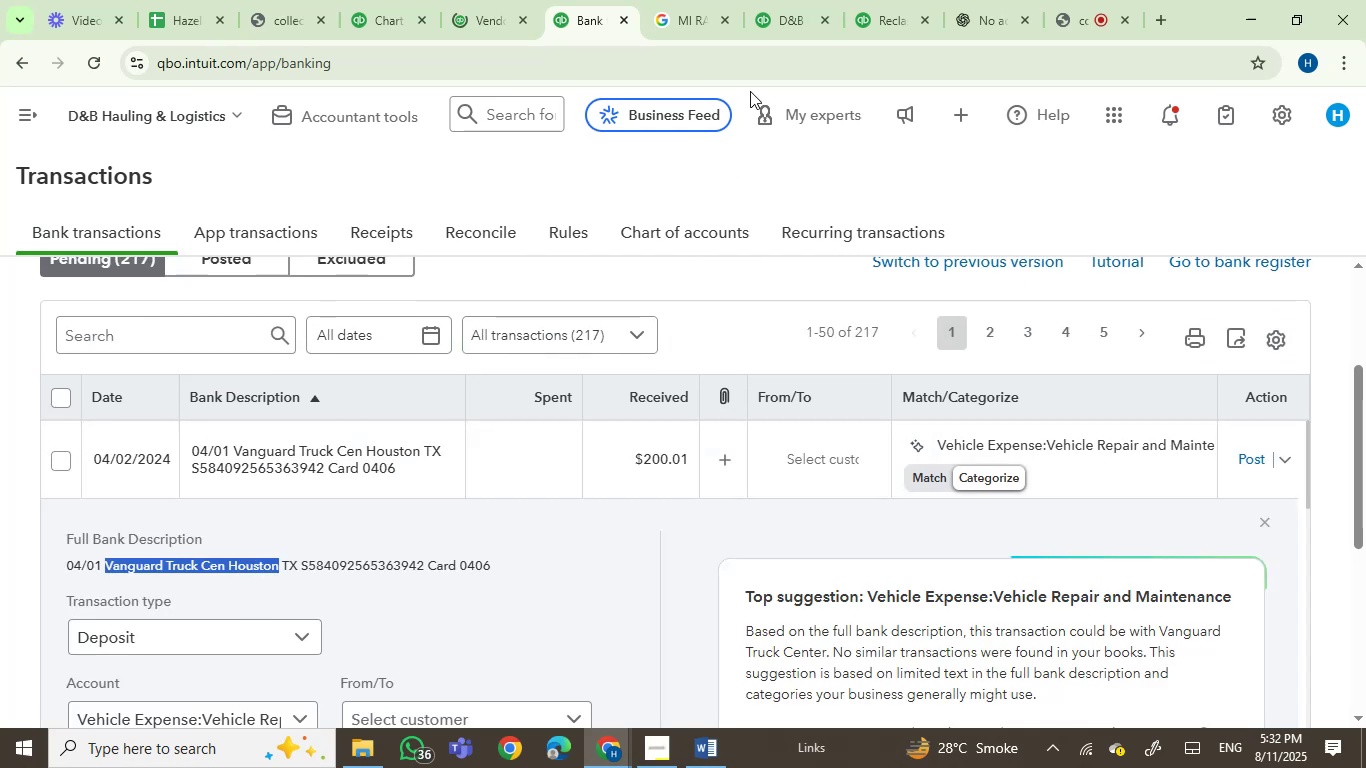 
left_click([715, 13])
 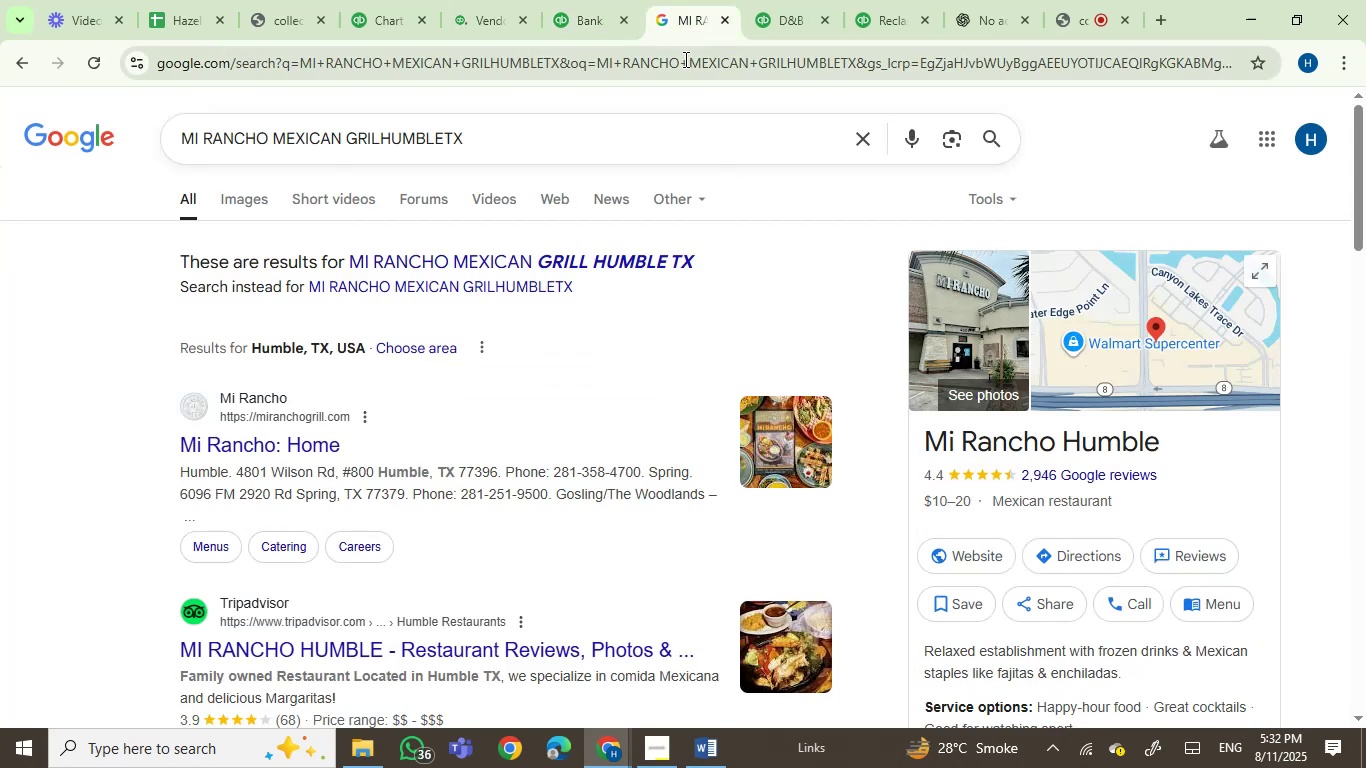 
key(Control+ControlLeft)
 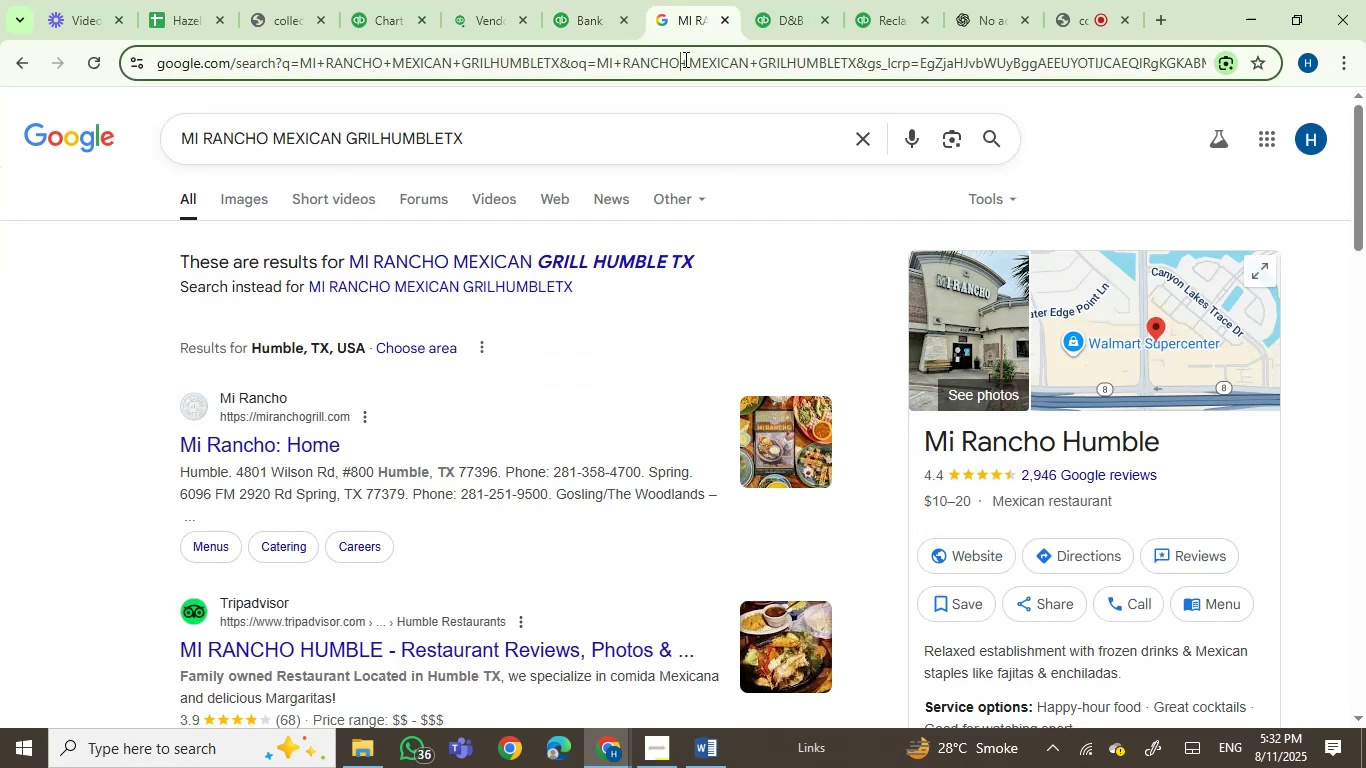 
double_click([684, 59])
 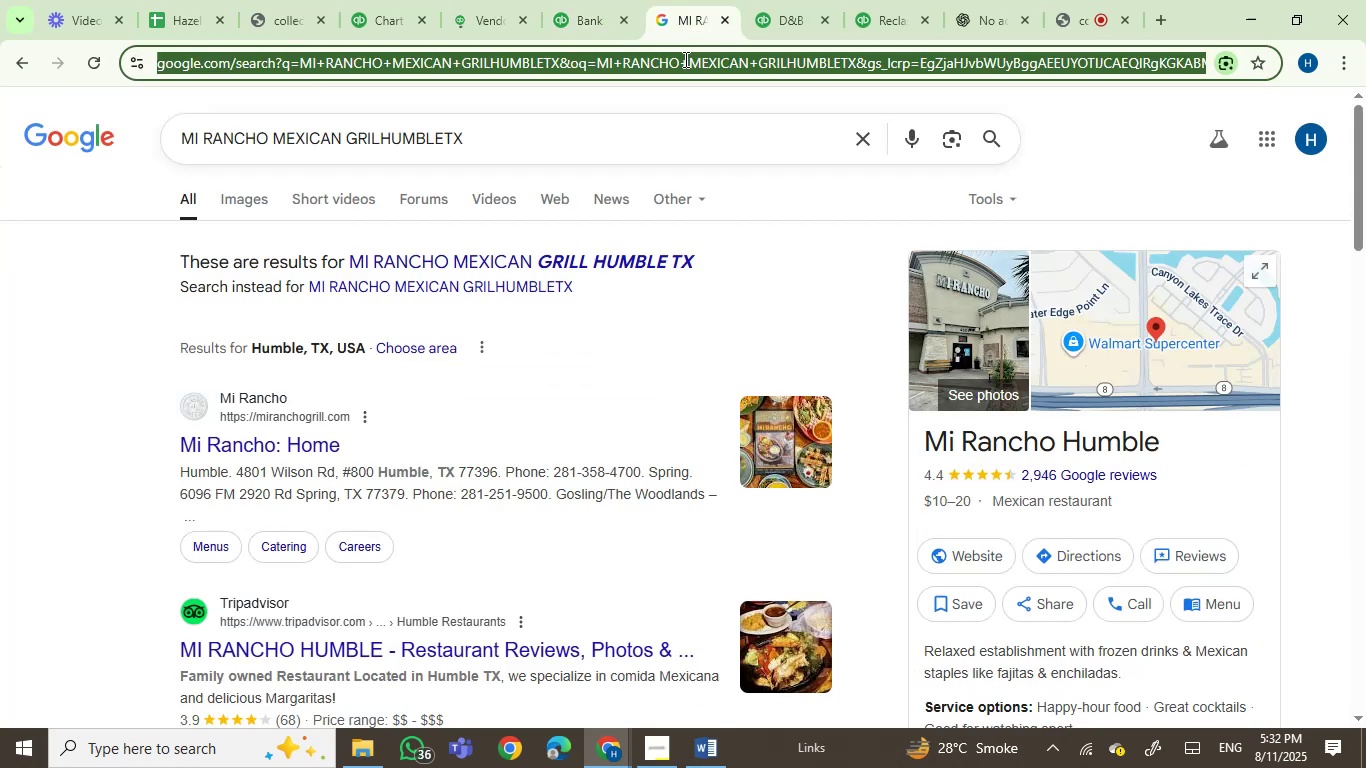 
key(Control+V)
 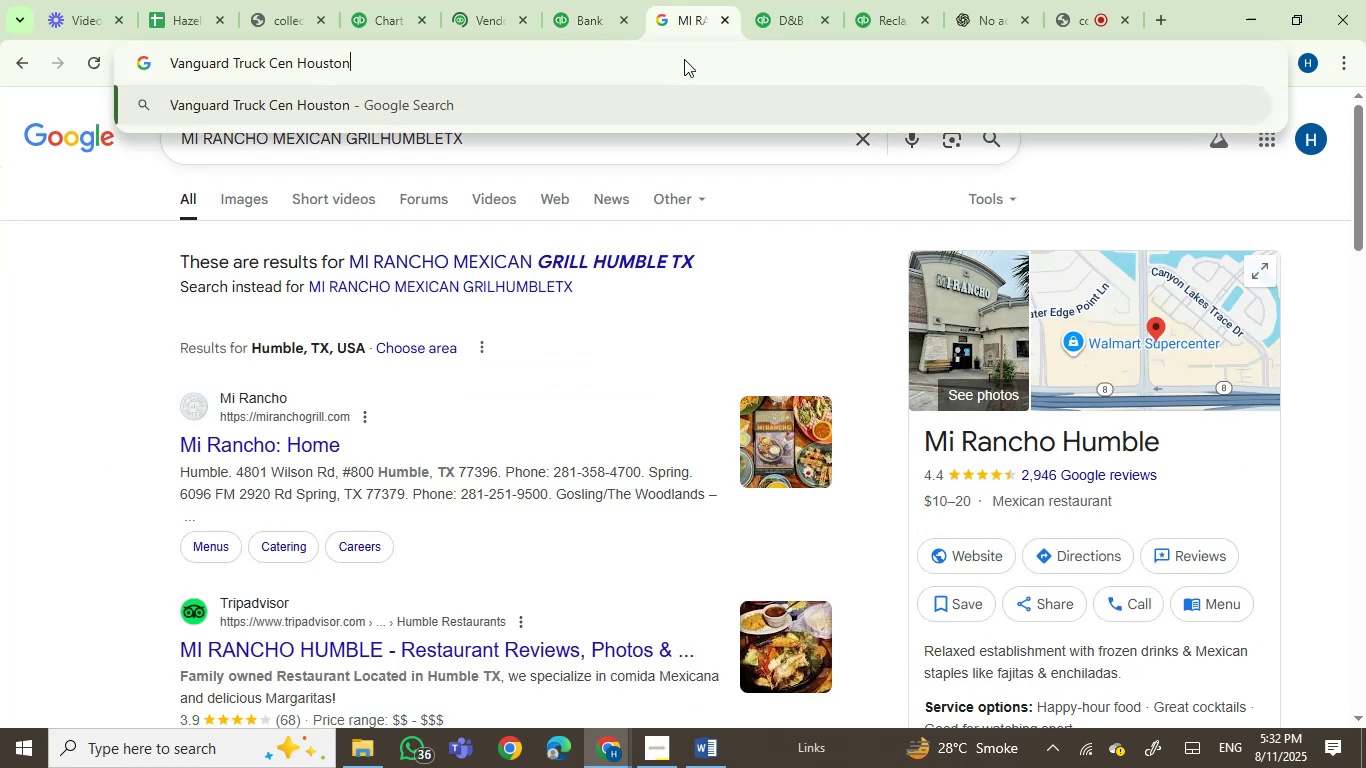 
key(Enter)
 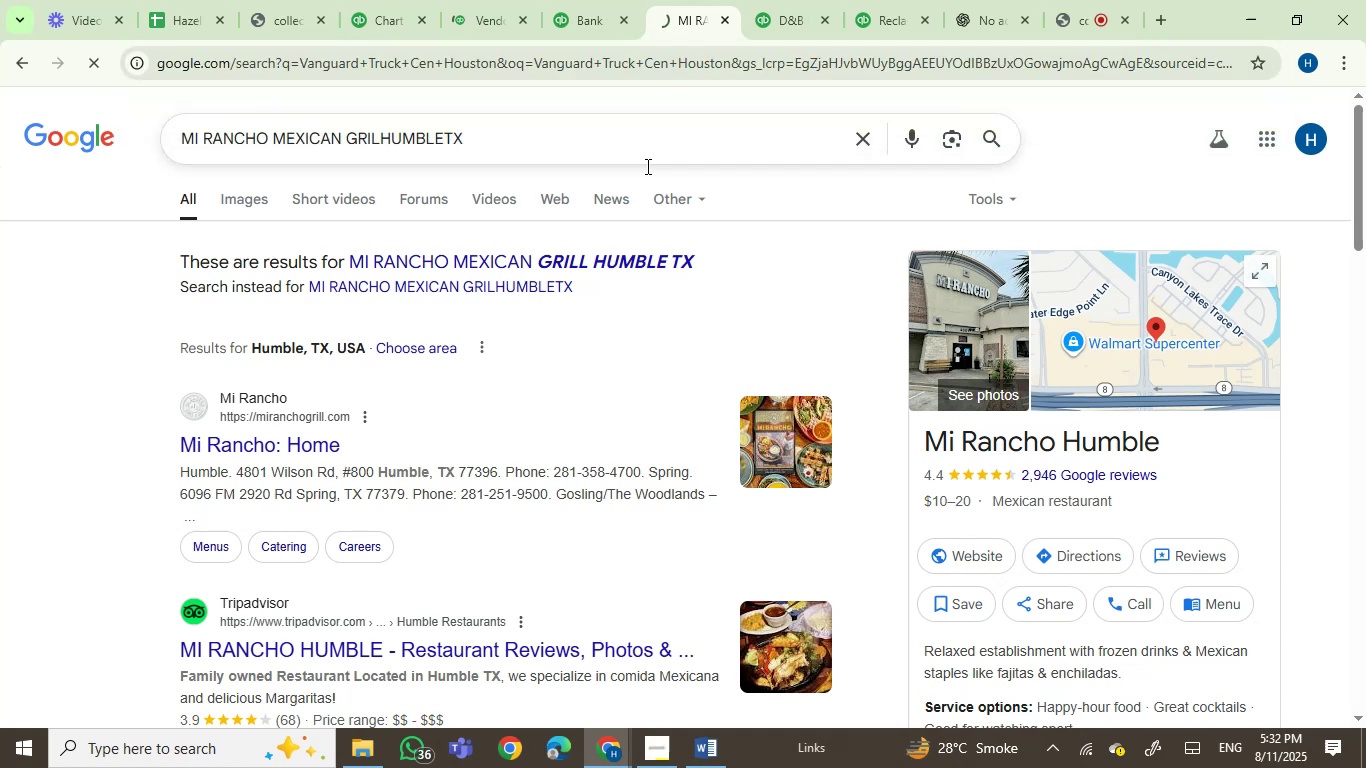 
mouse_move([620, 303])
 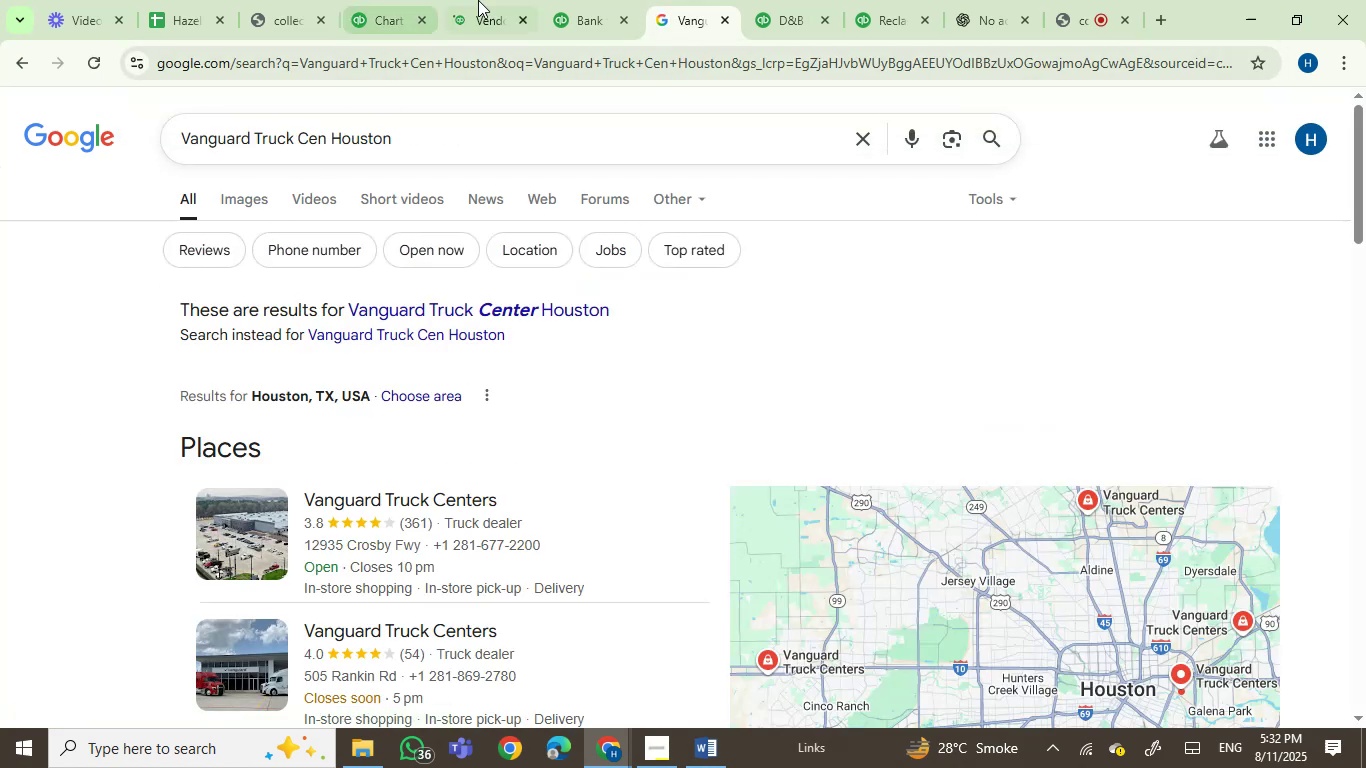 
left_click([587, 0])
 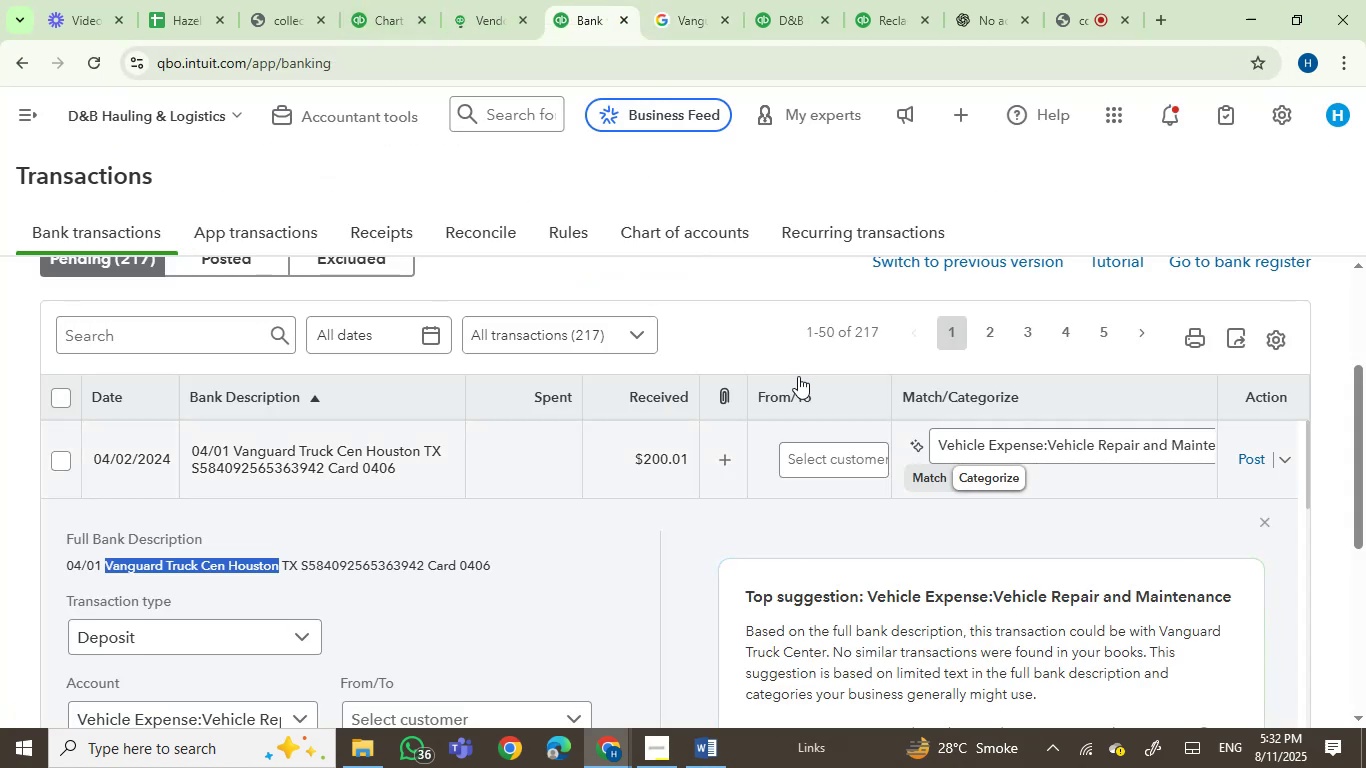 
left_click([1026, 434])
 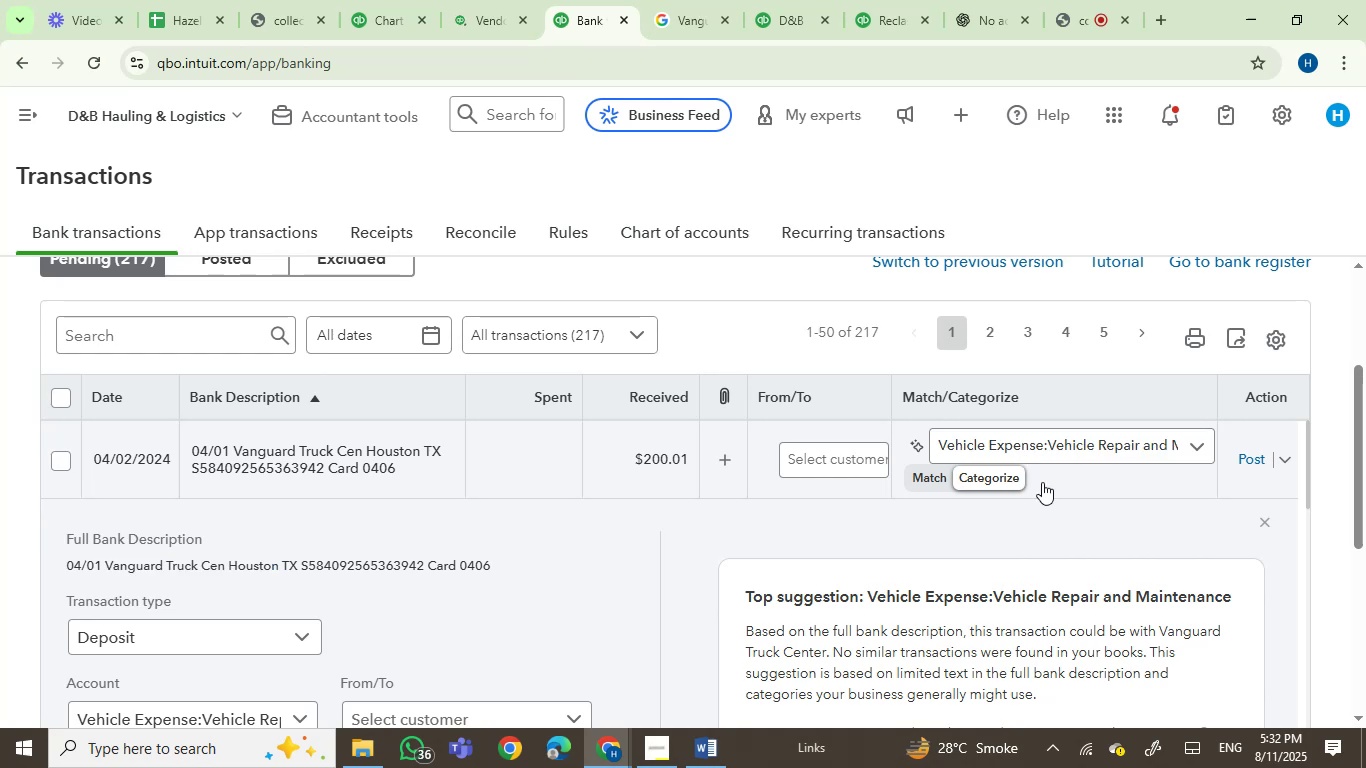 
left_click([868, 8])
 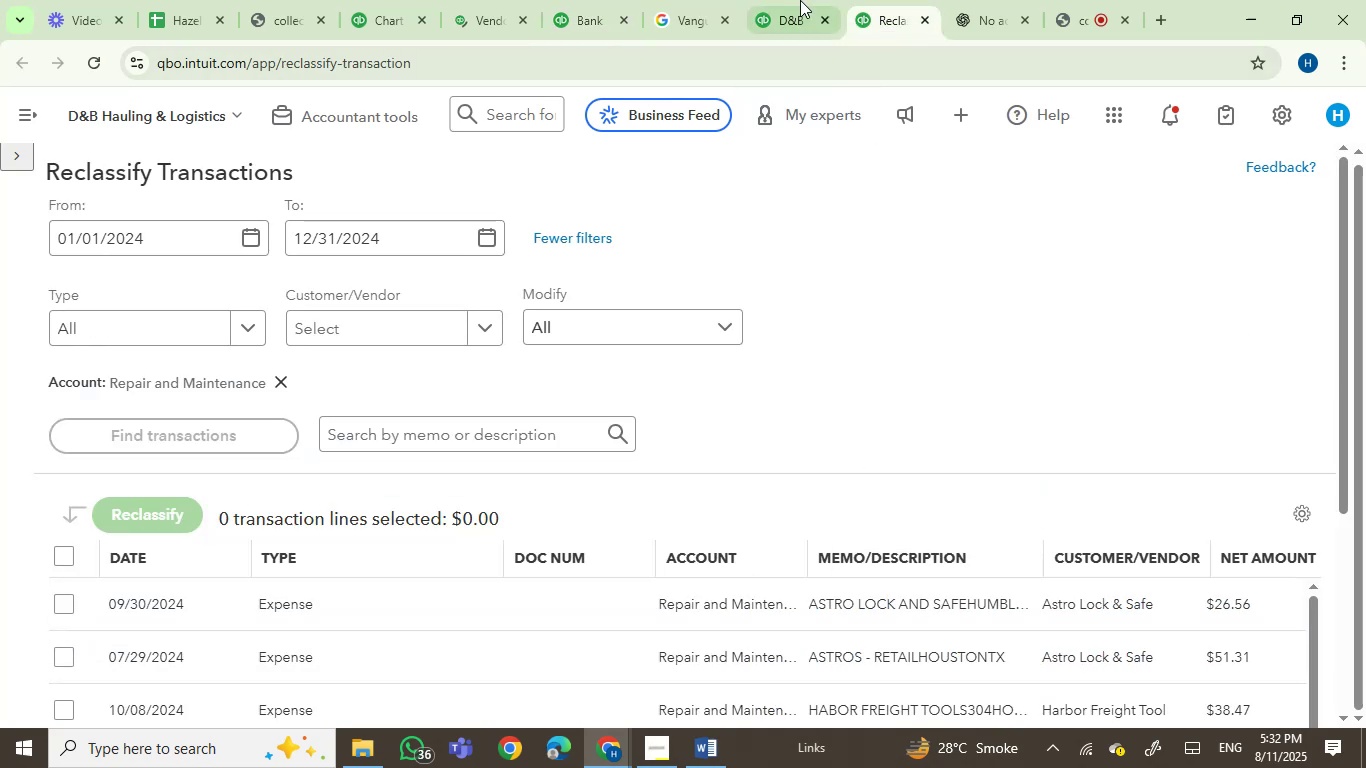 
left_click([800, 0])
 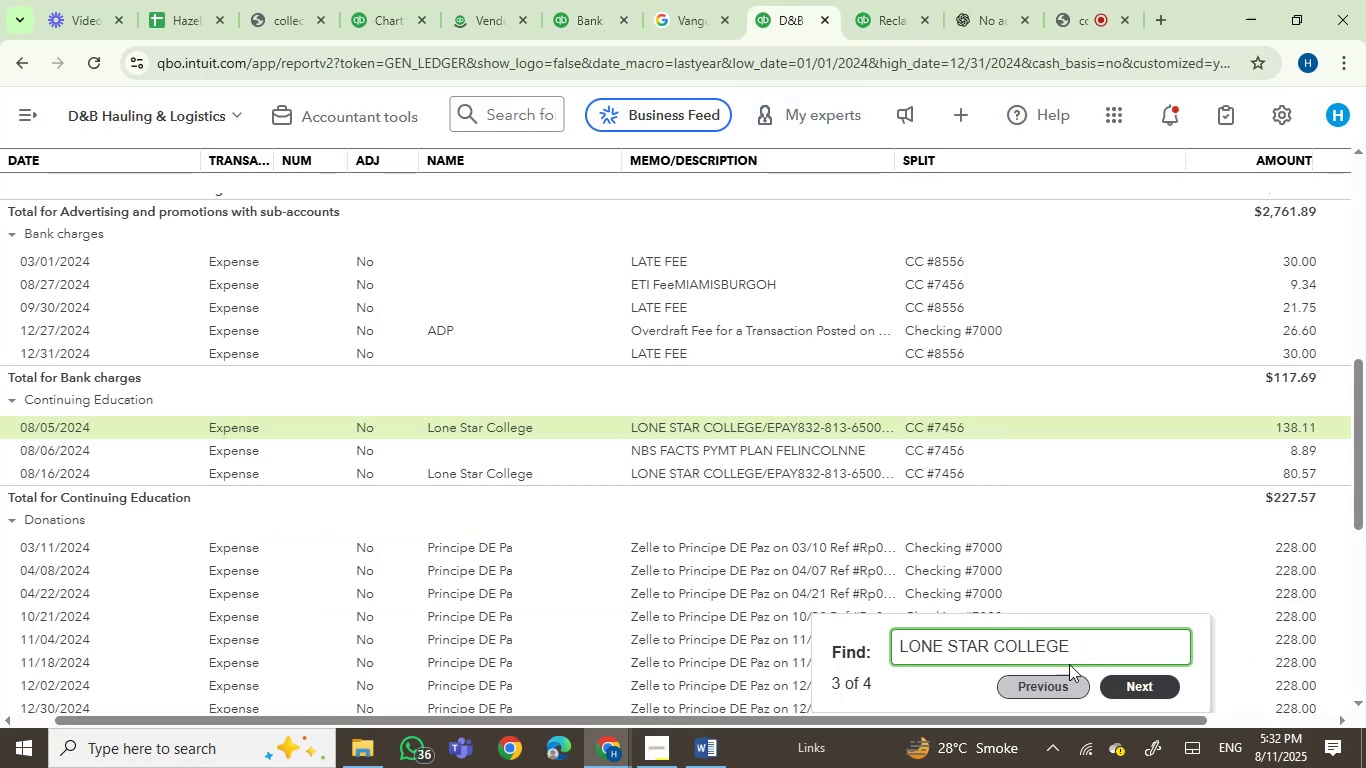 
key(Control+V)
 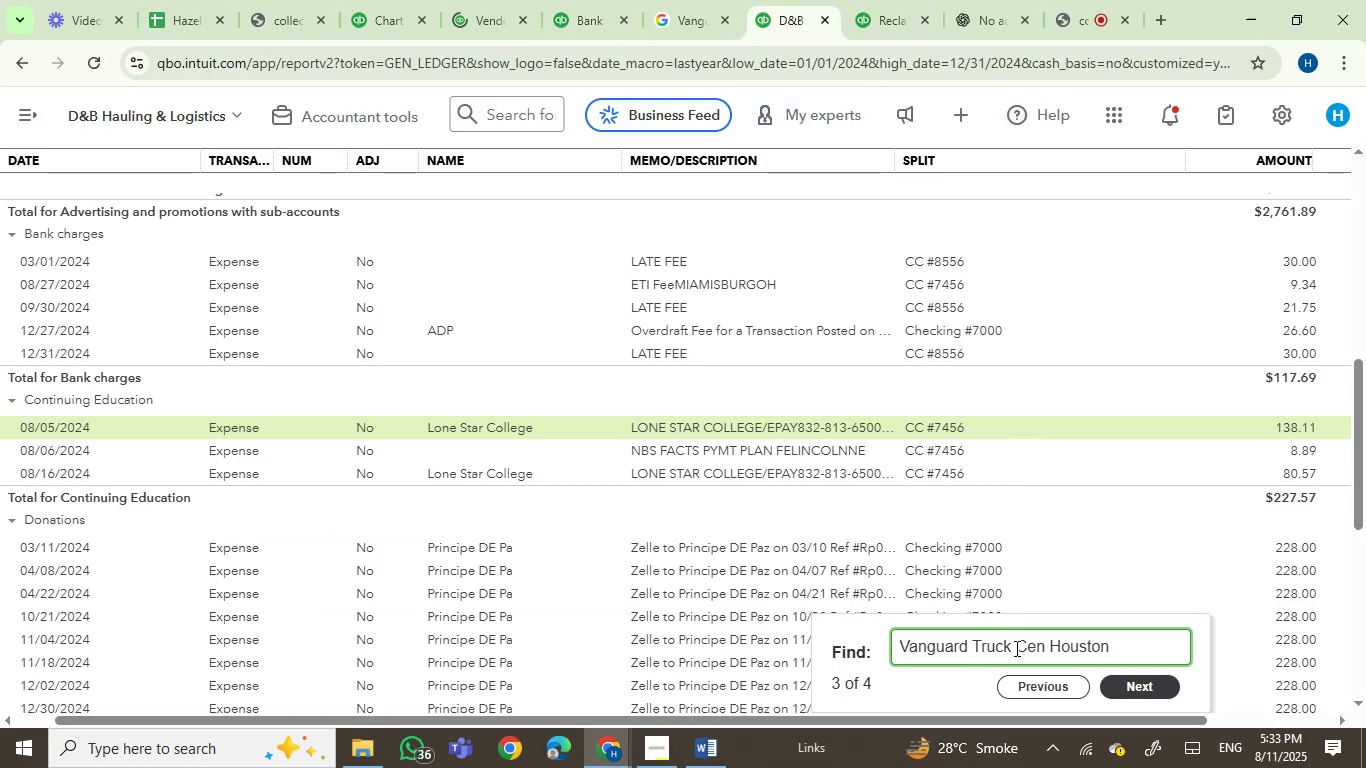 
key(Backspace)
 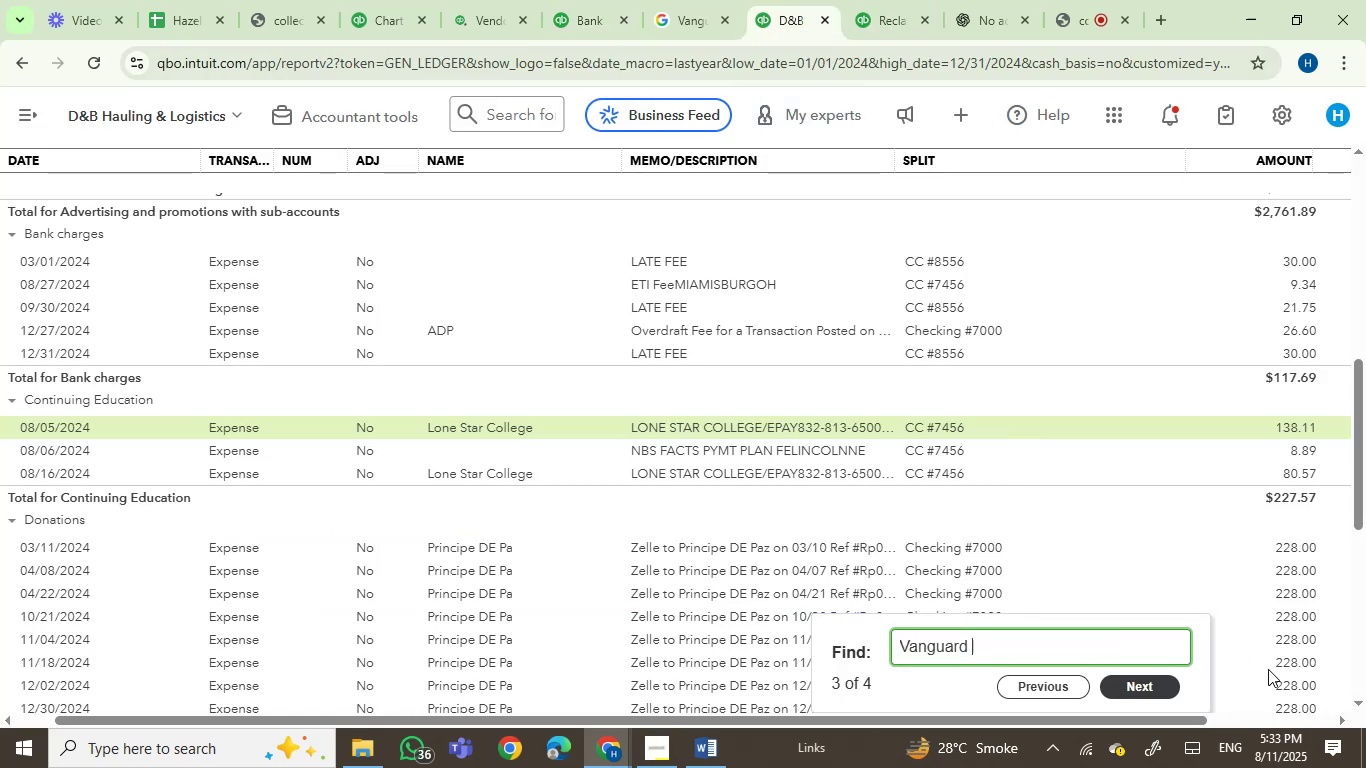 
key(Enter)
 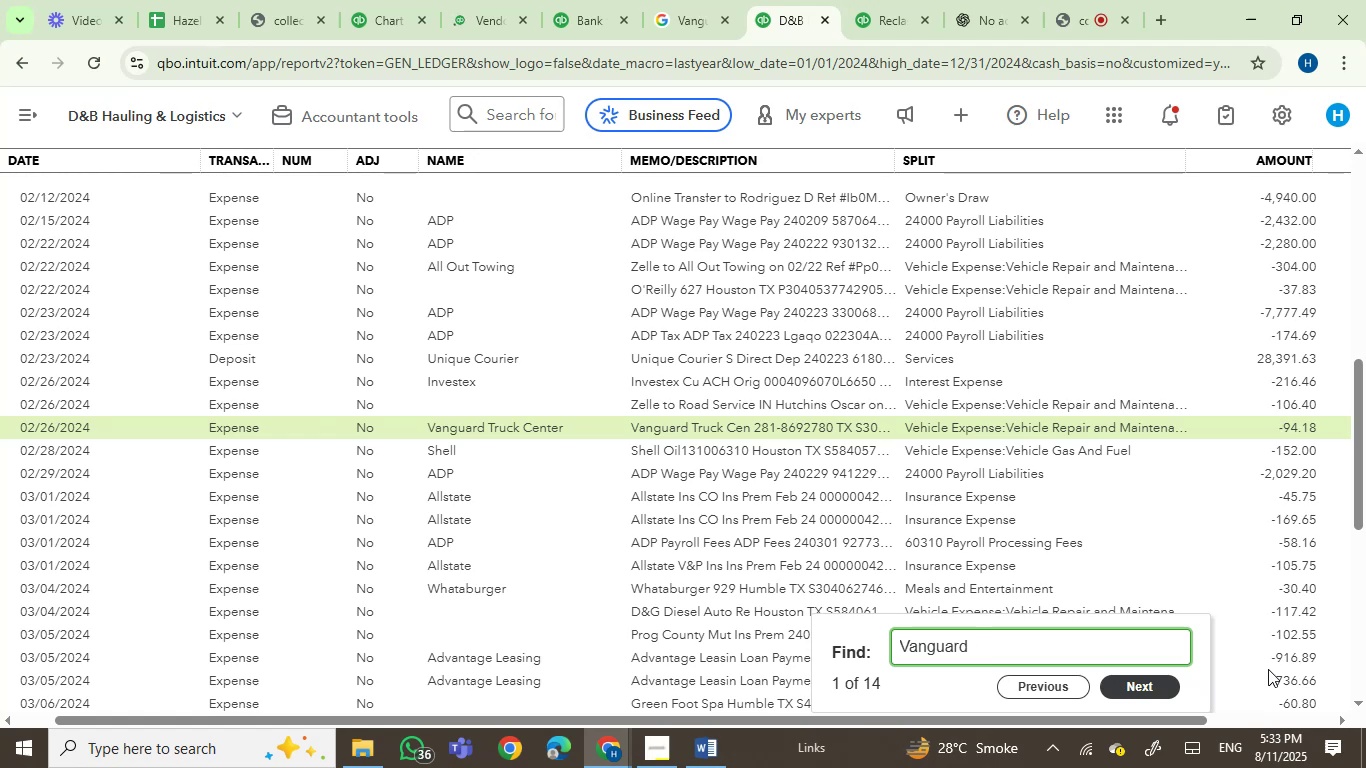 
key(Enter)
 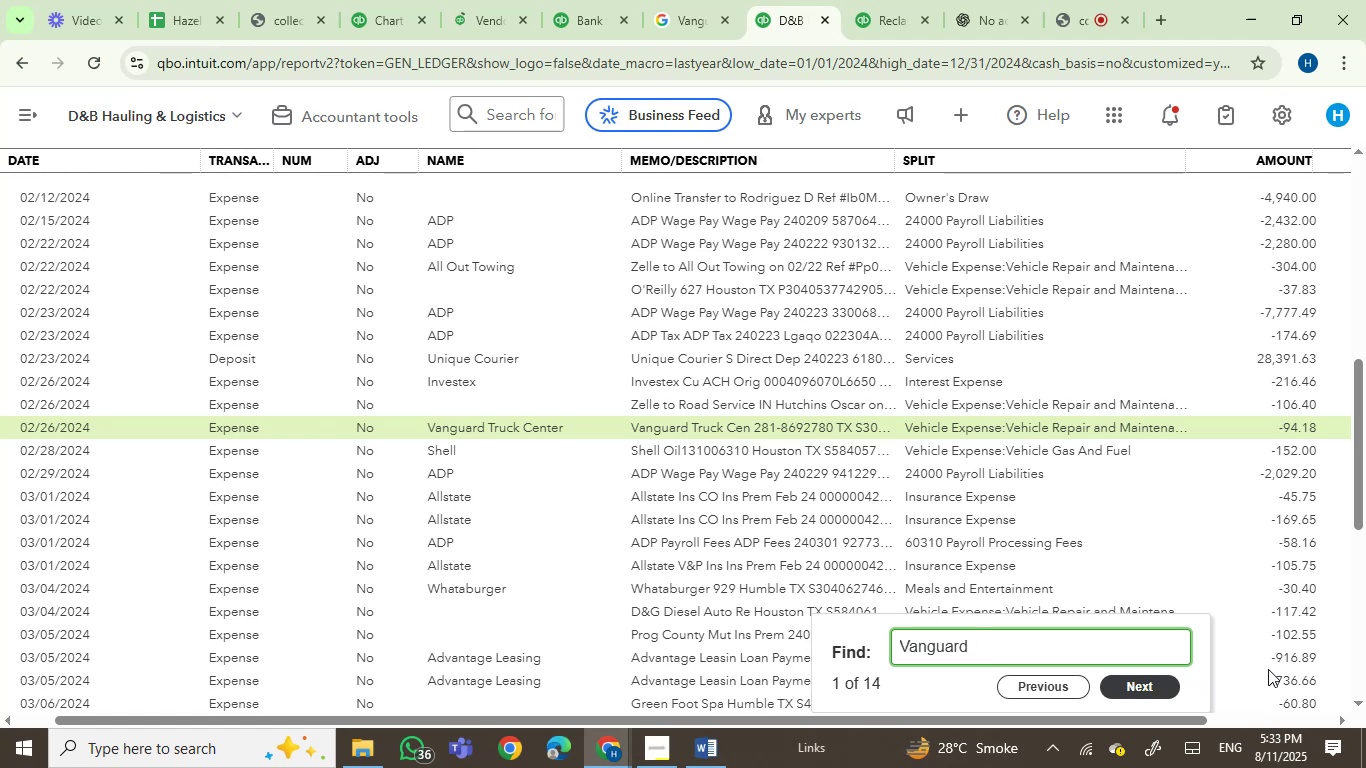 
key(Enter)
 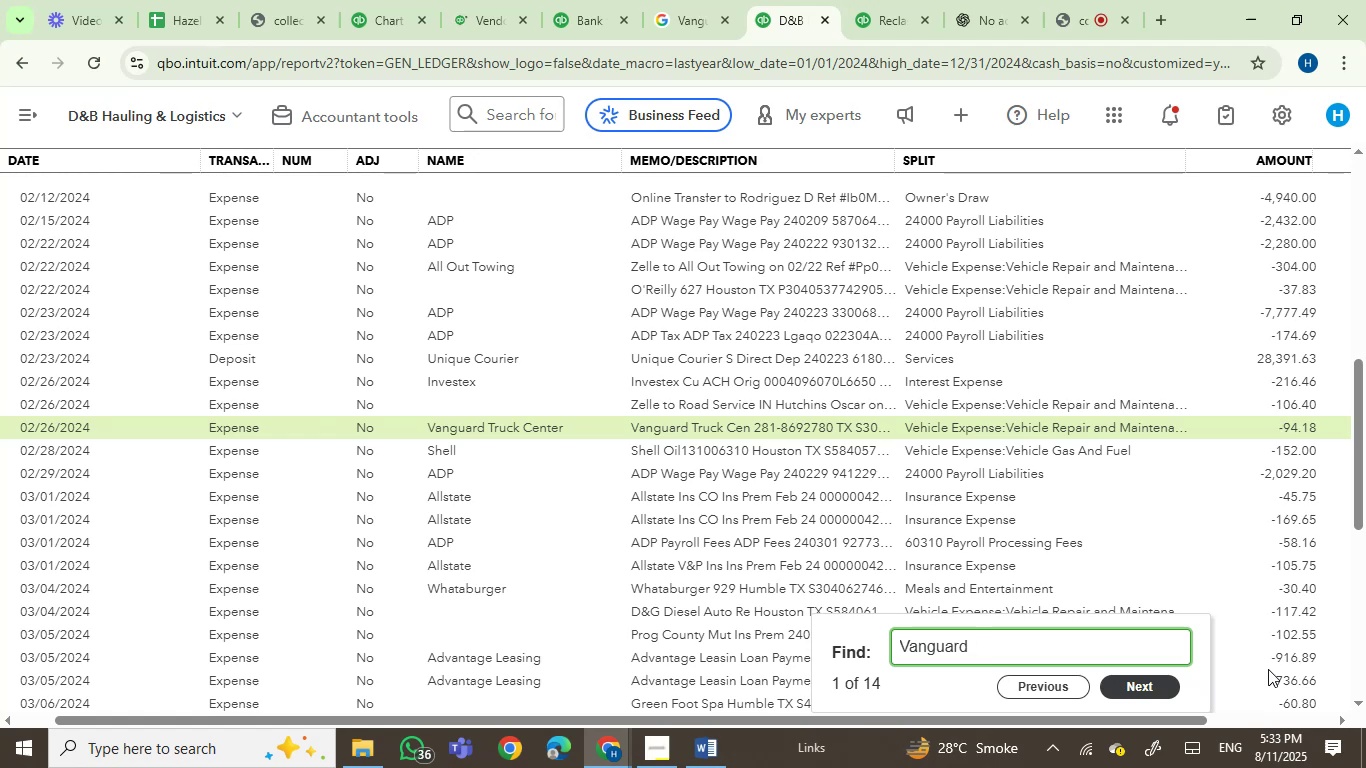 
key(Enter)
 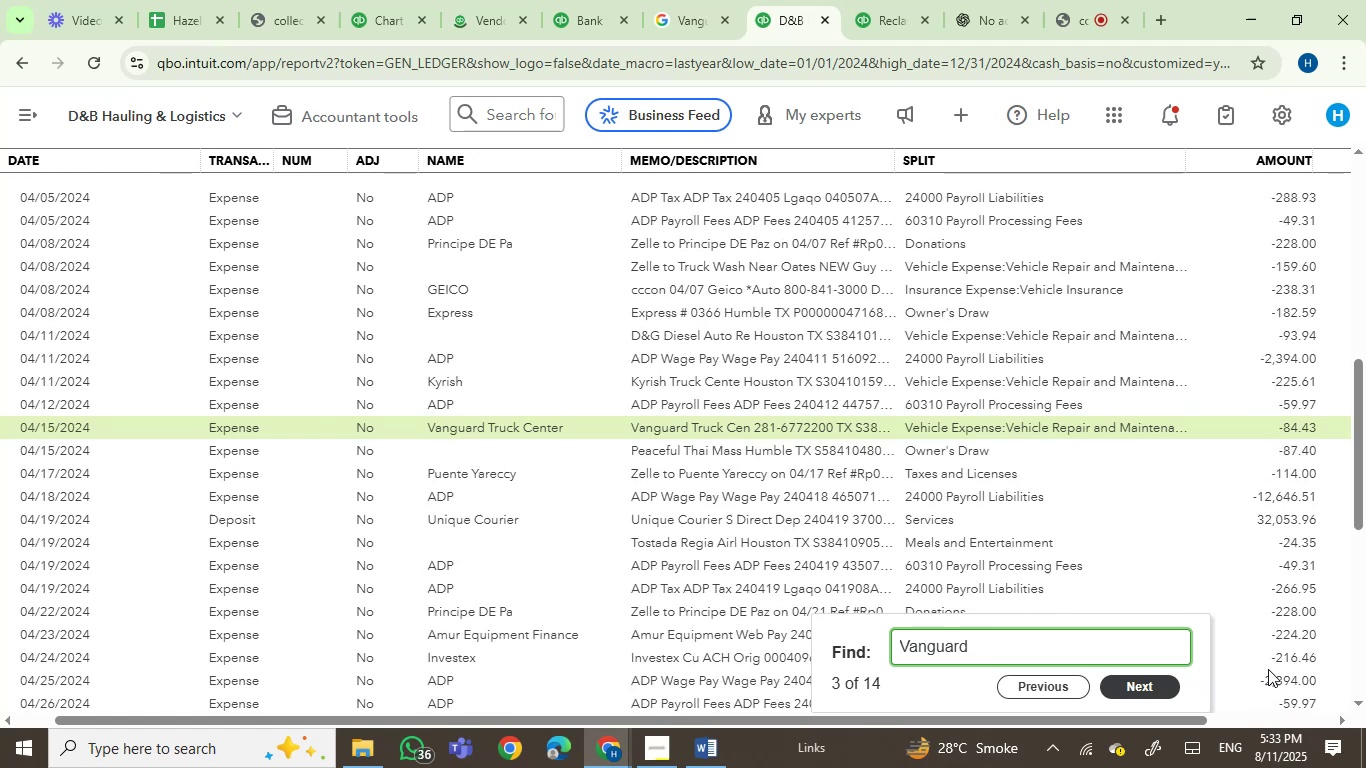 
key(Enter)
 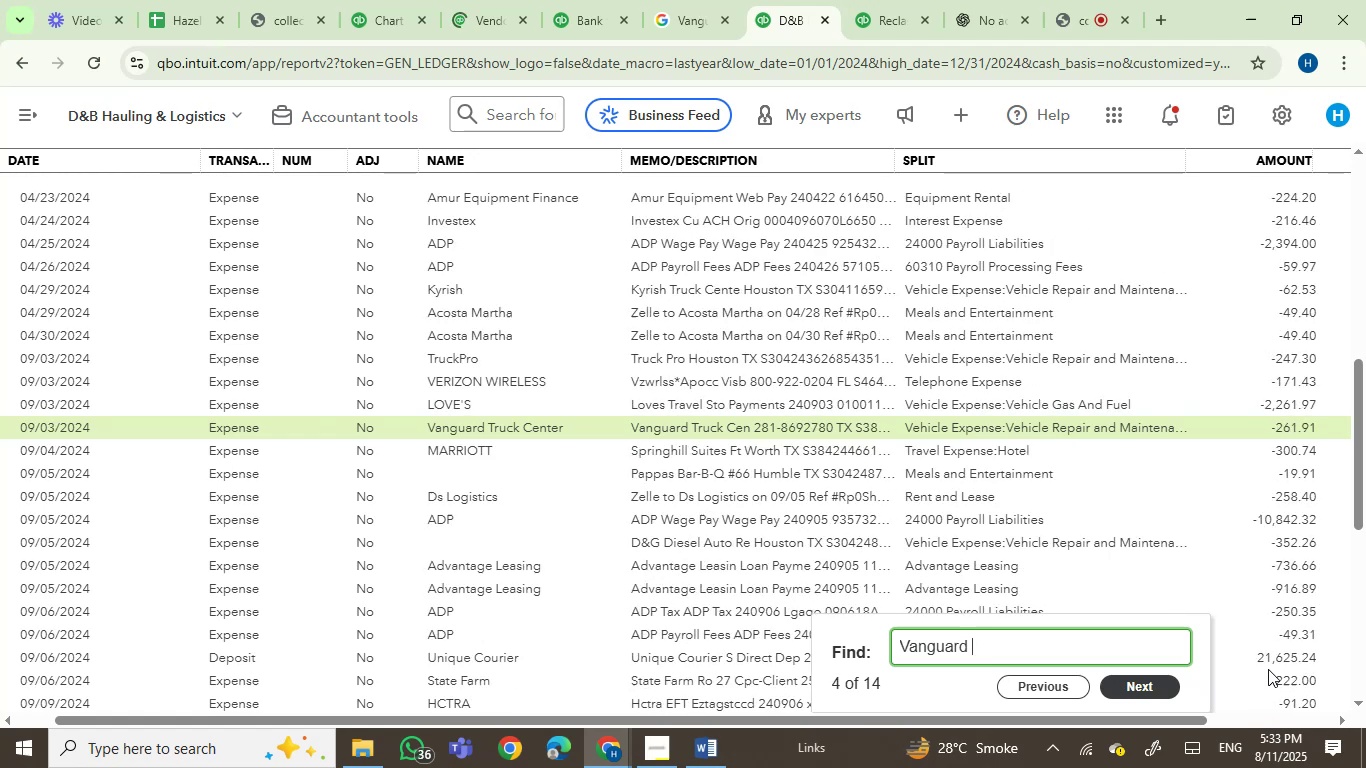 
key(Enter)
 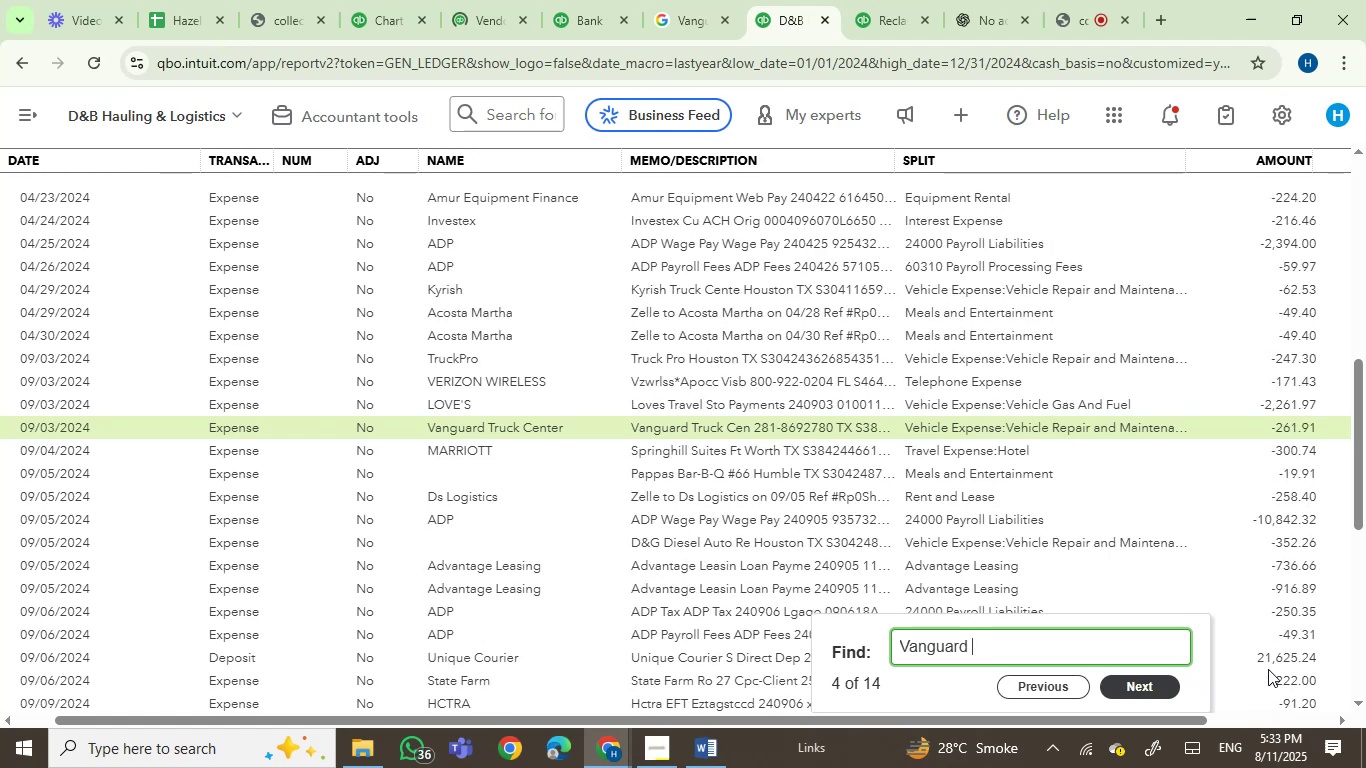 
key(Enter)
 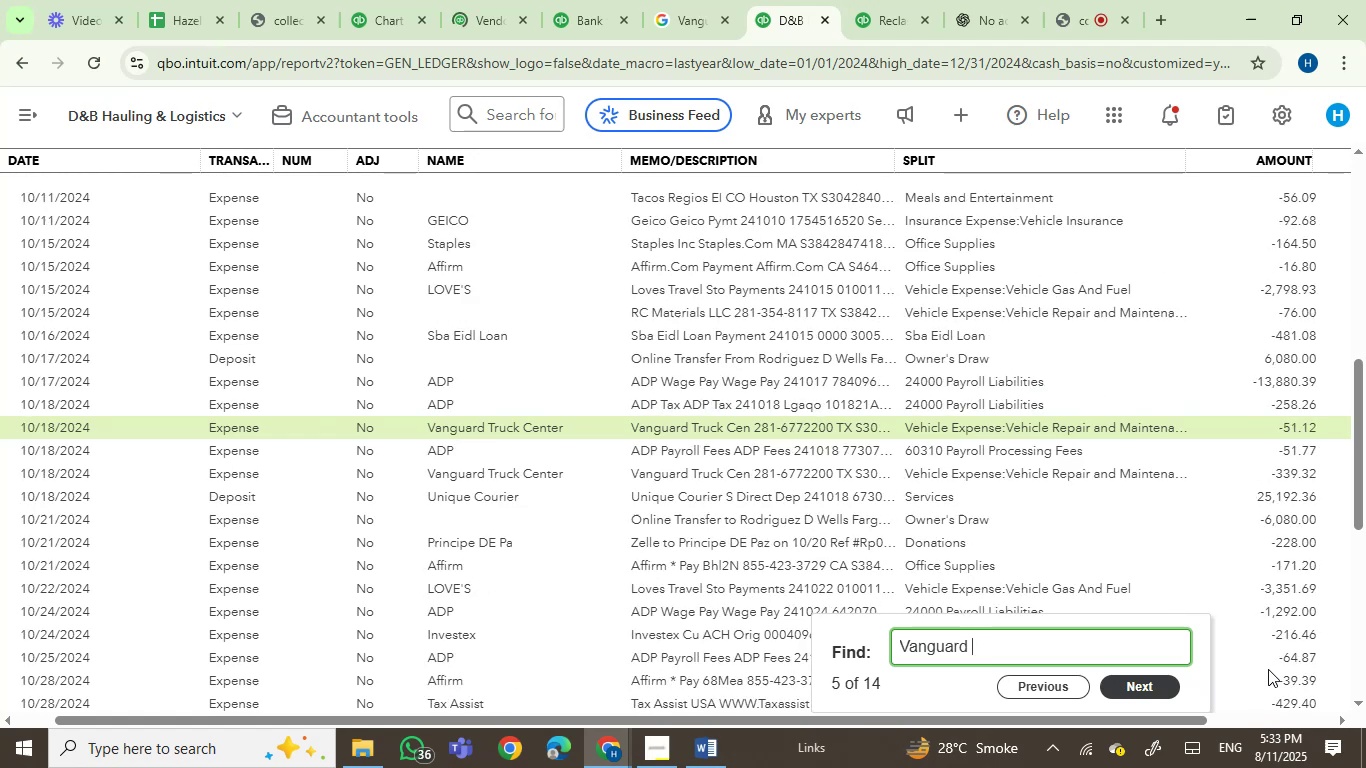 
key(Enter)
 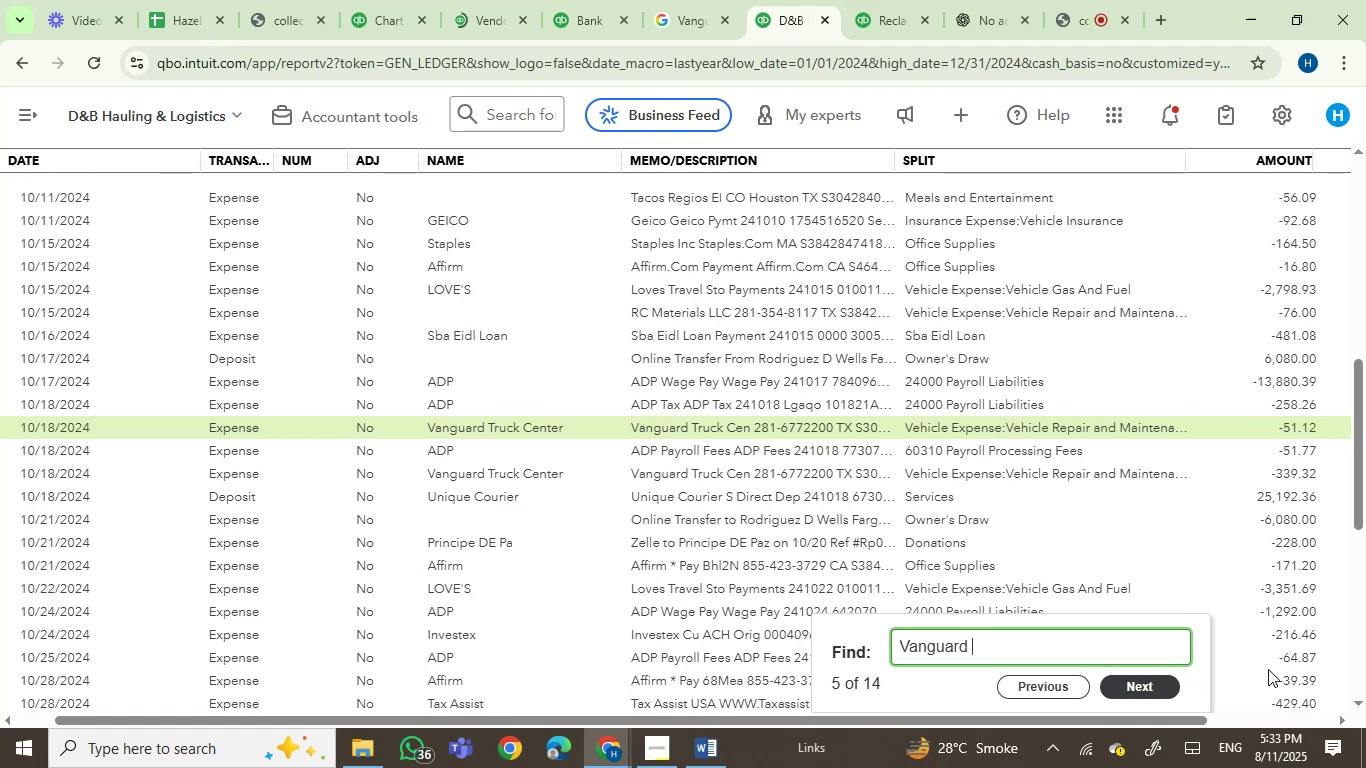 
key(Enter)
 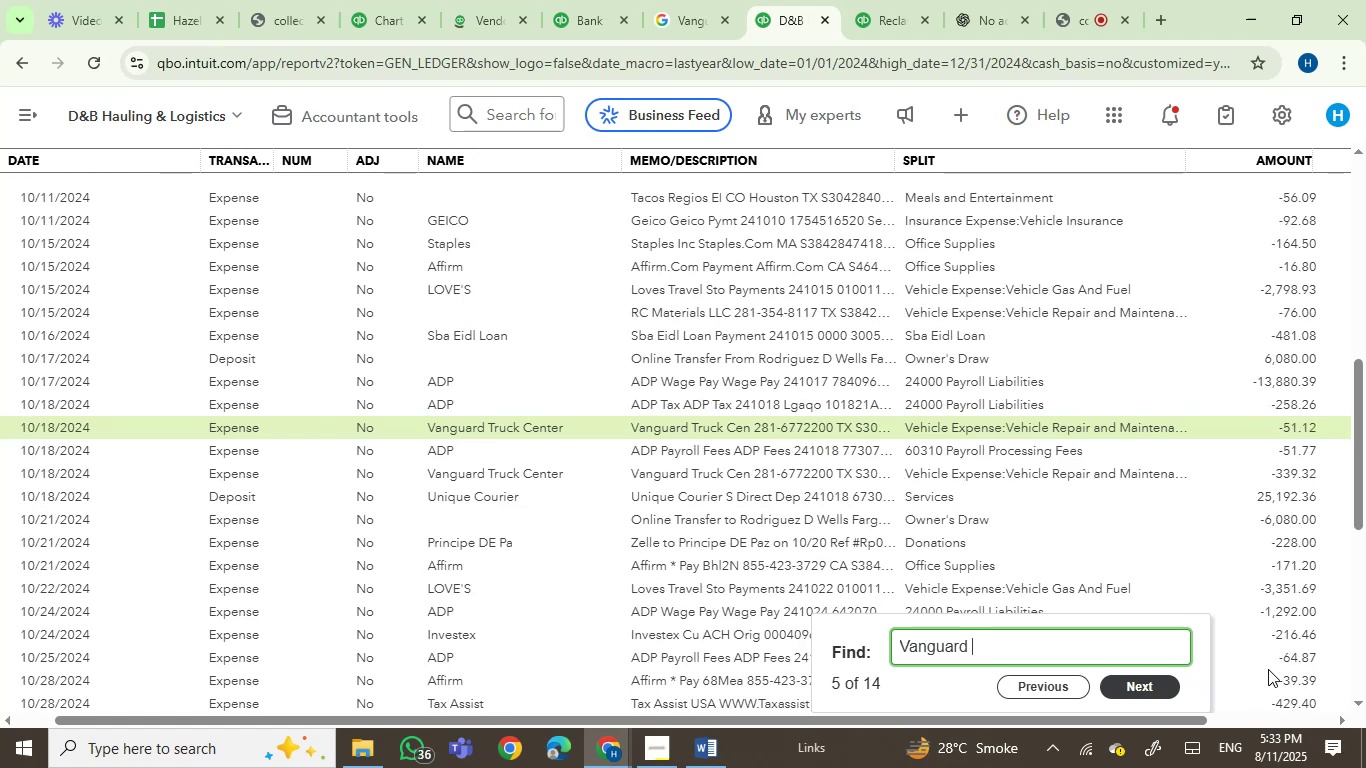 
key(Enter)
 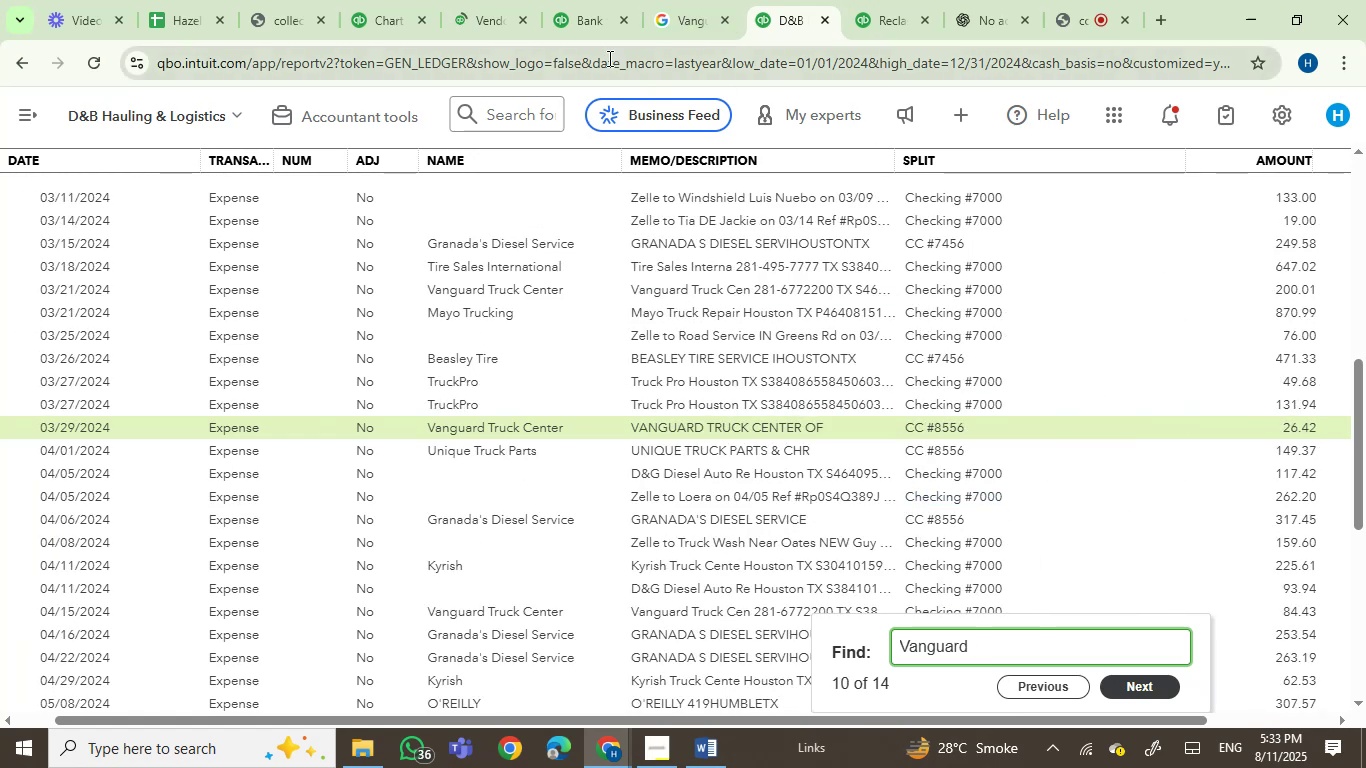 
left_click([577, 18])
 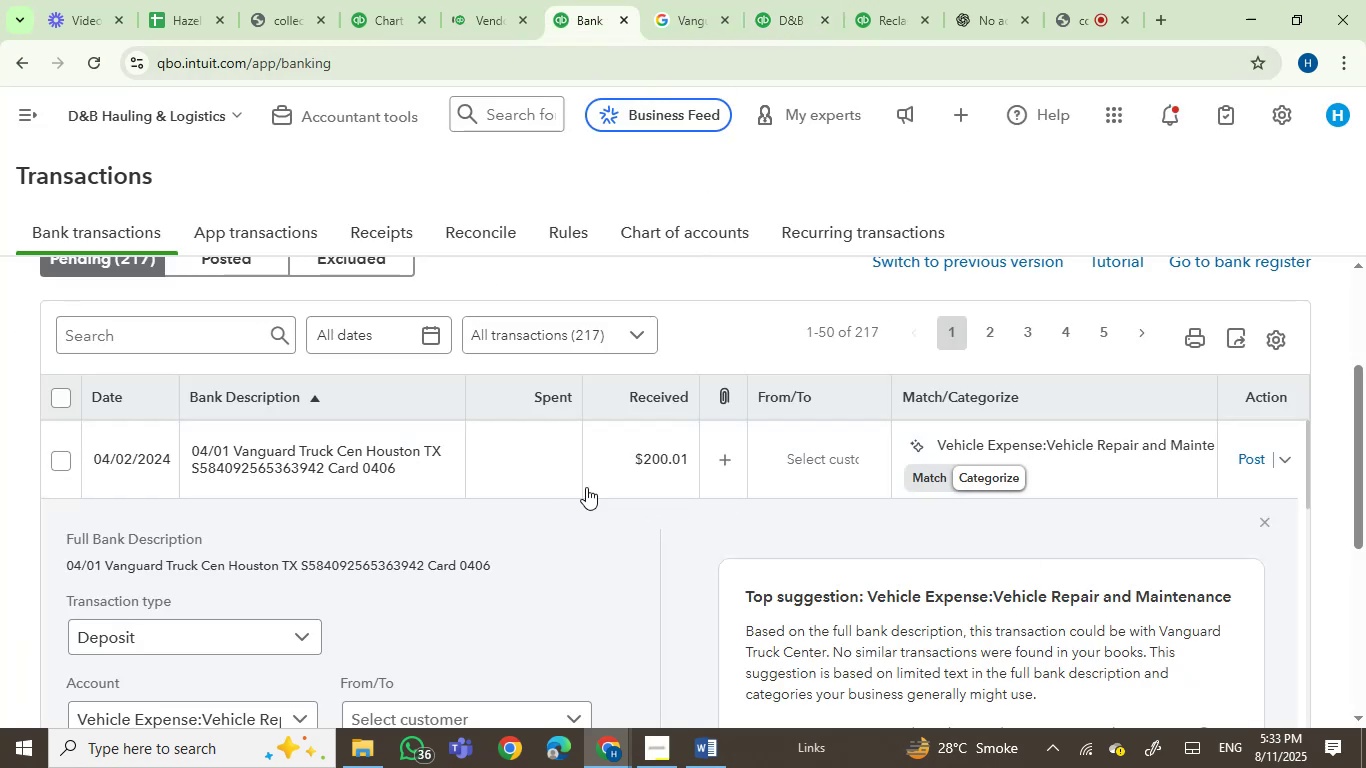 
left_click([806, 456])
 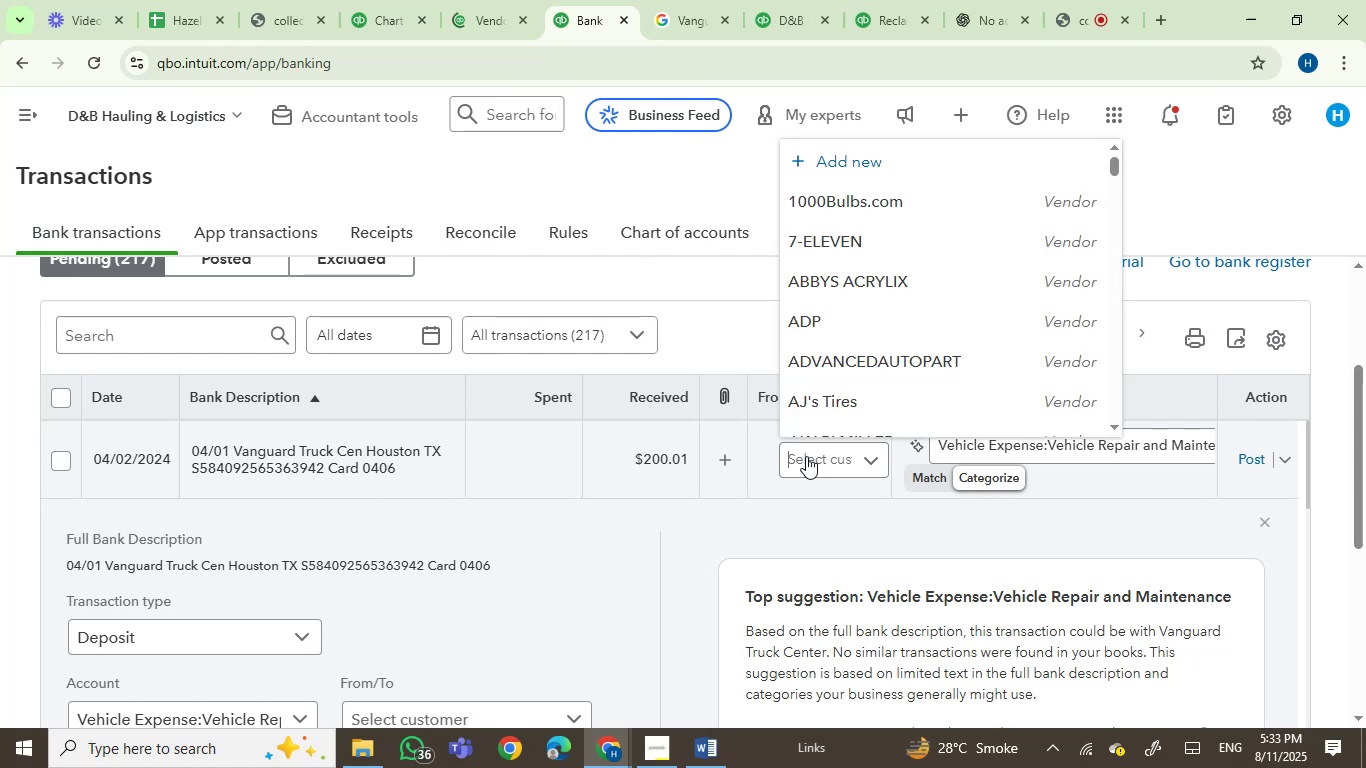 
key(Control+V)
 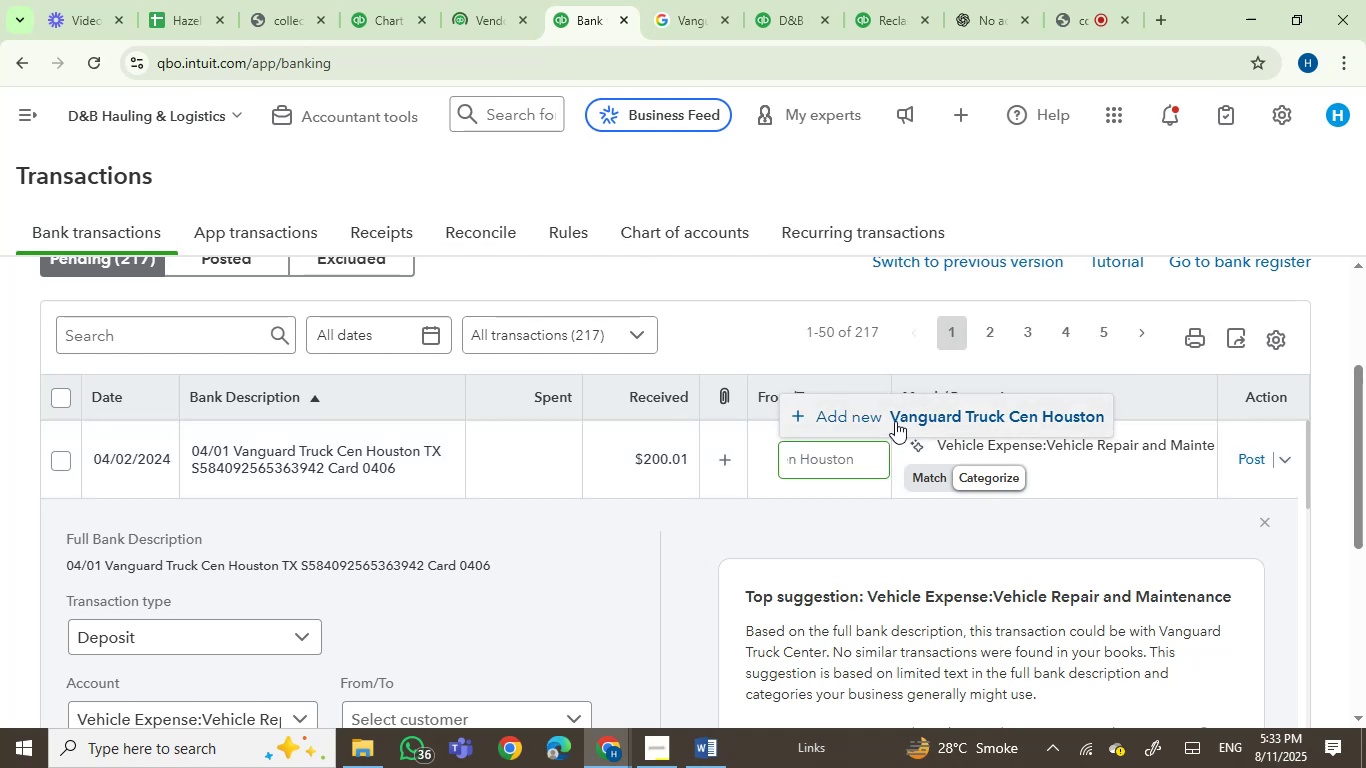 
key(Backspace)
 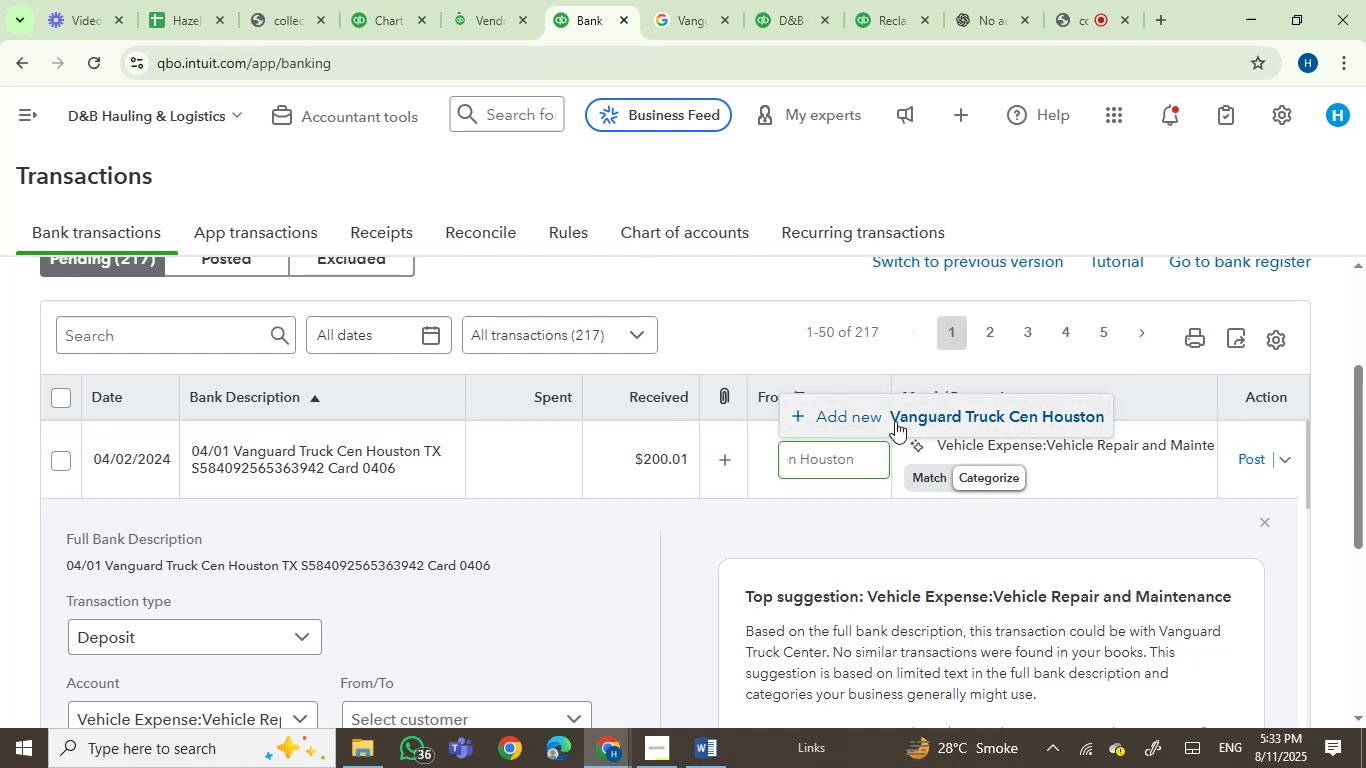 
key(Backspace)
 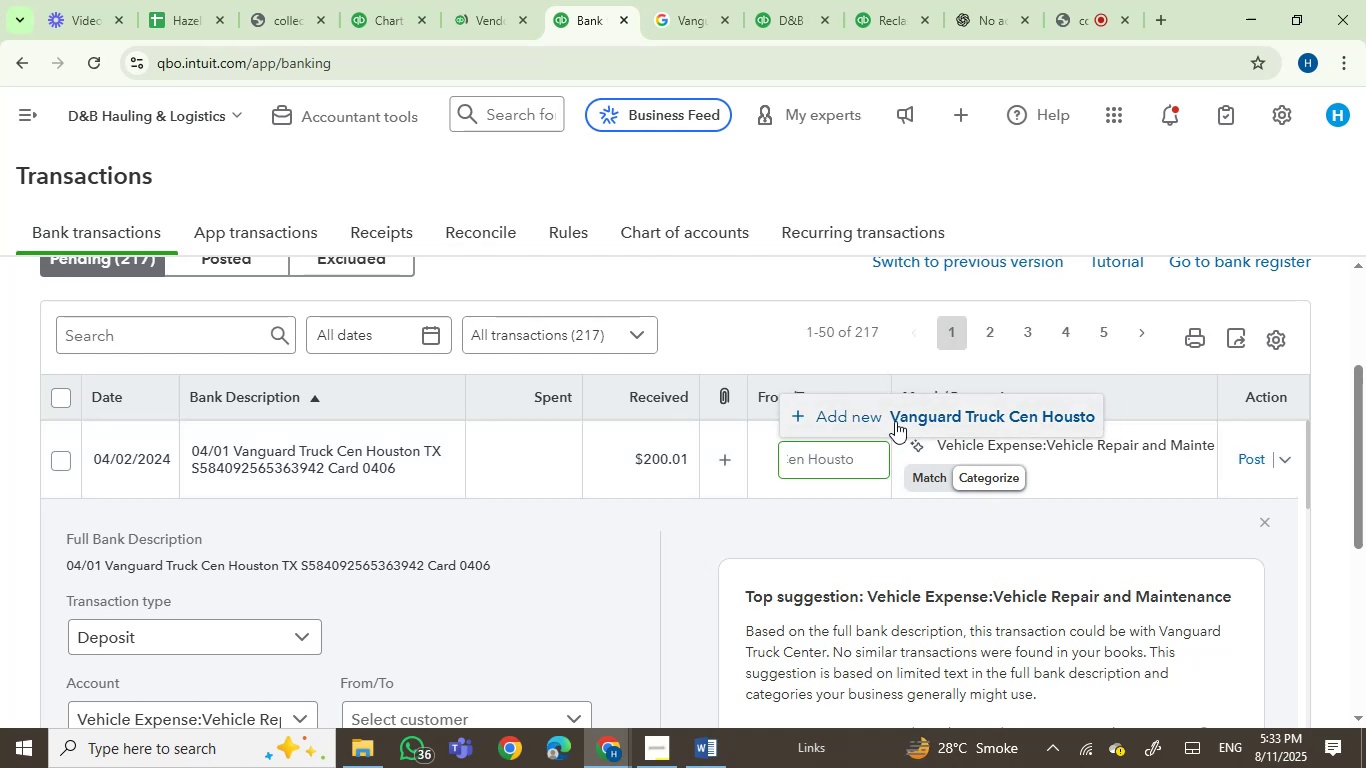 
key(Backspace)
 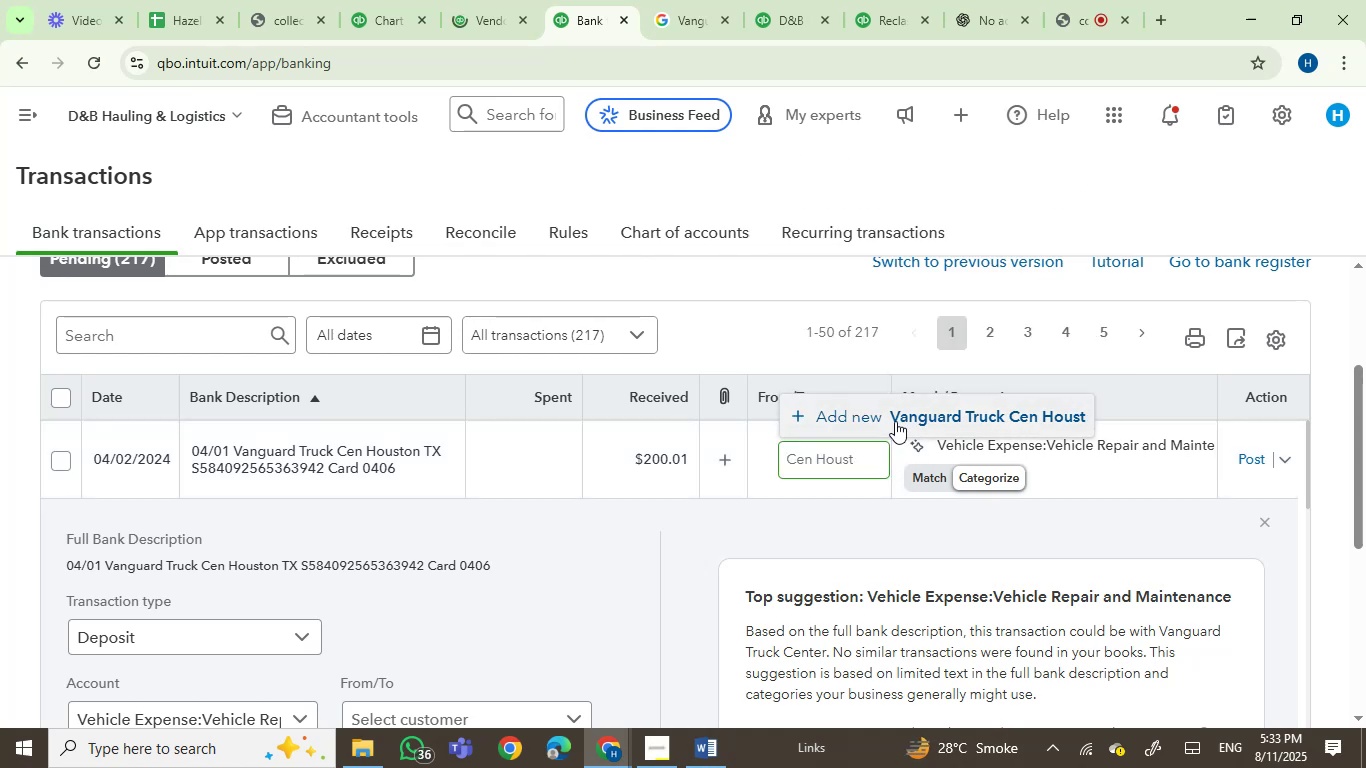 
key(Backspace)
 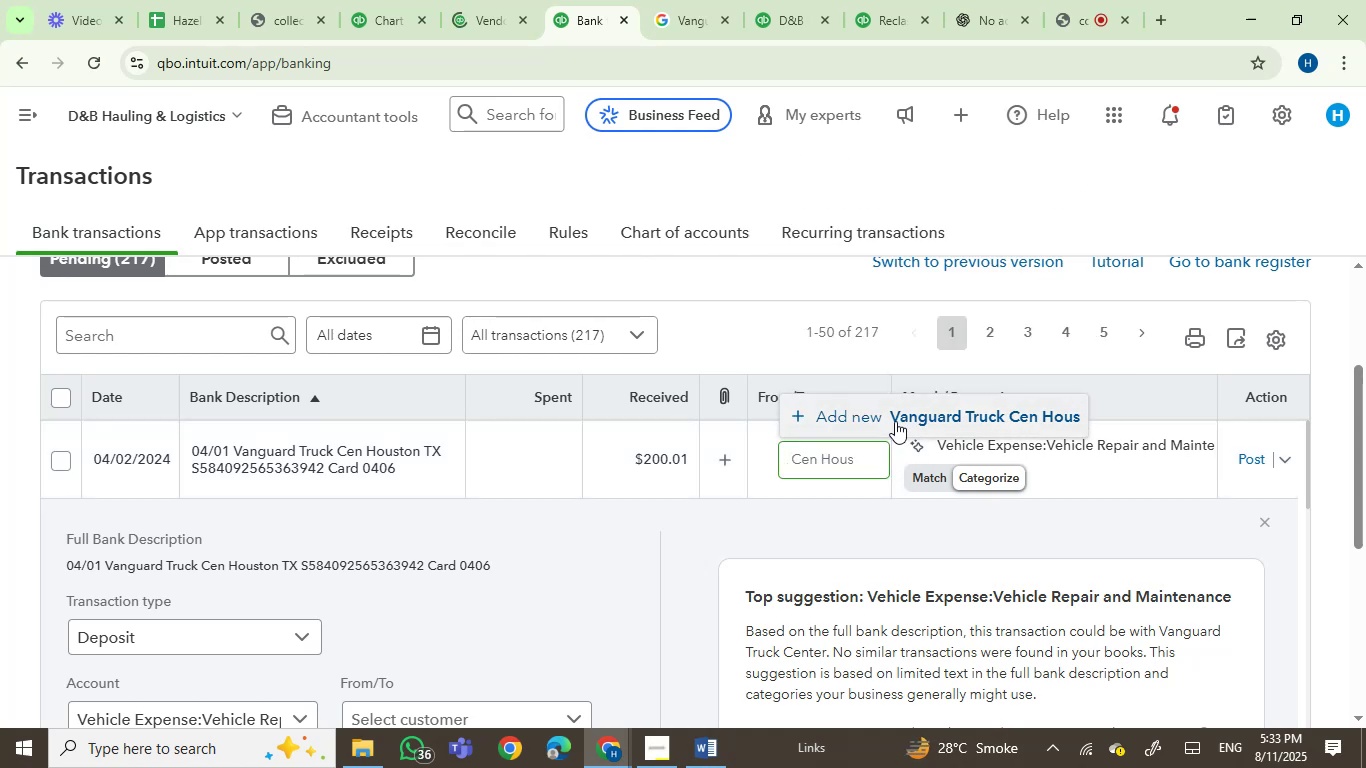 
key(Backspace)
 